 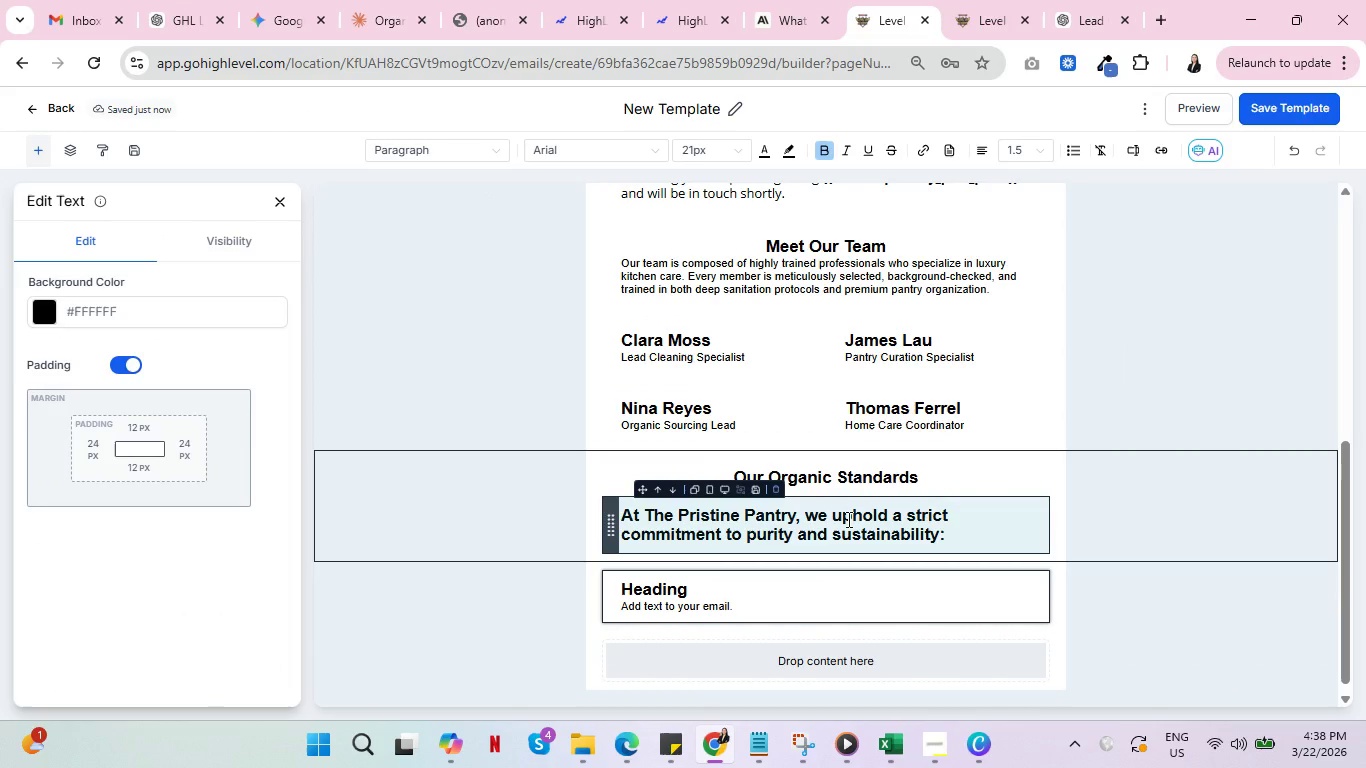 
key(Control+ControlLeft)
 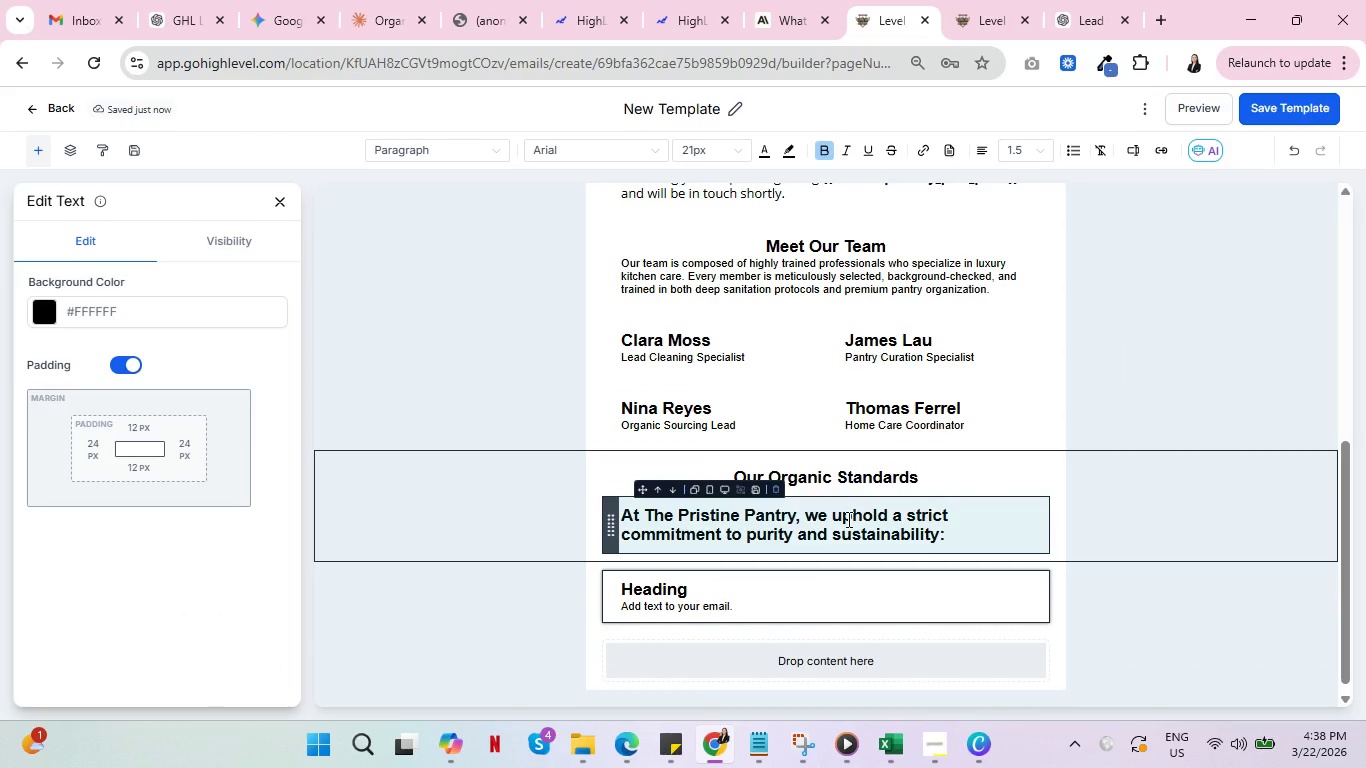 
key(Control+ControlLeft)
 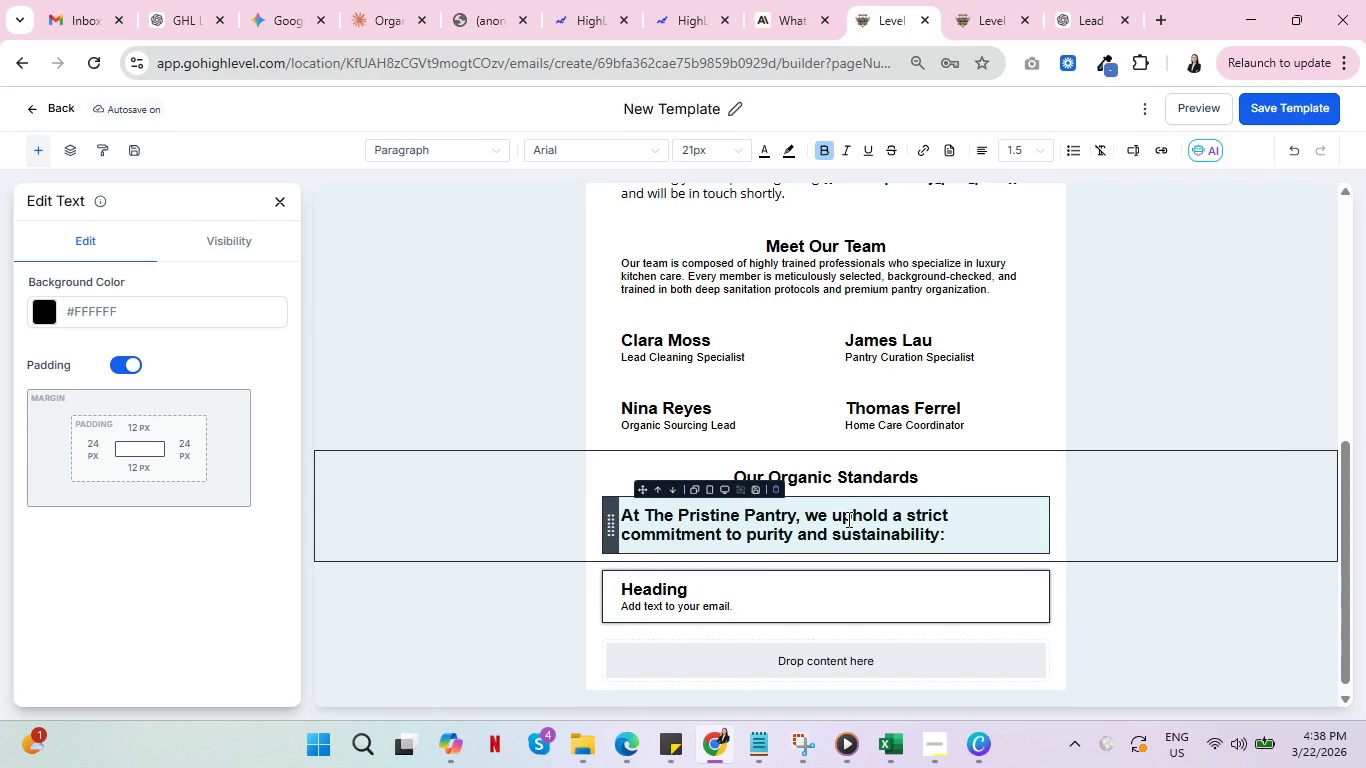 
wait(16.05)
 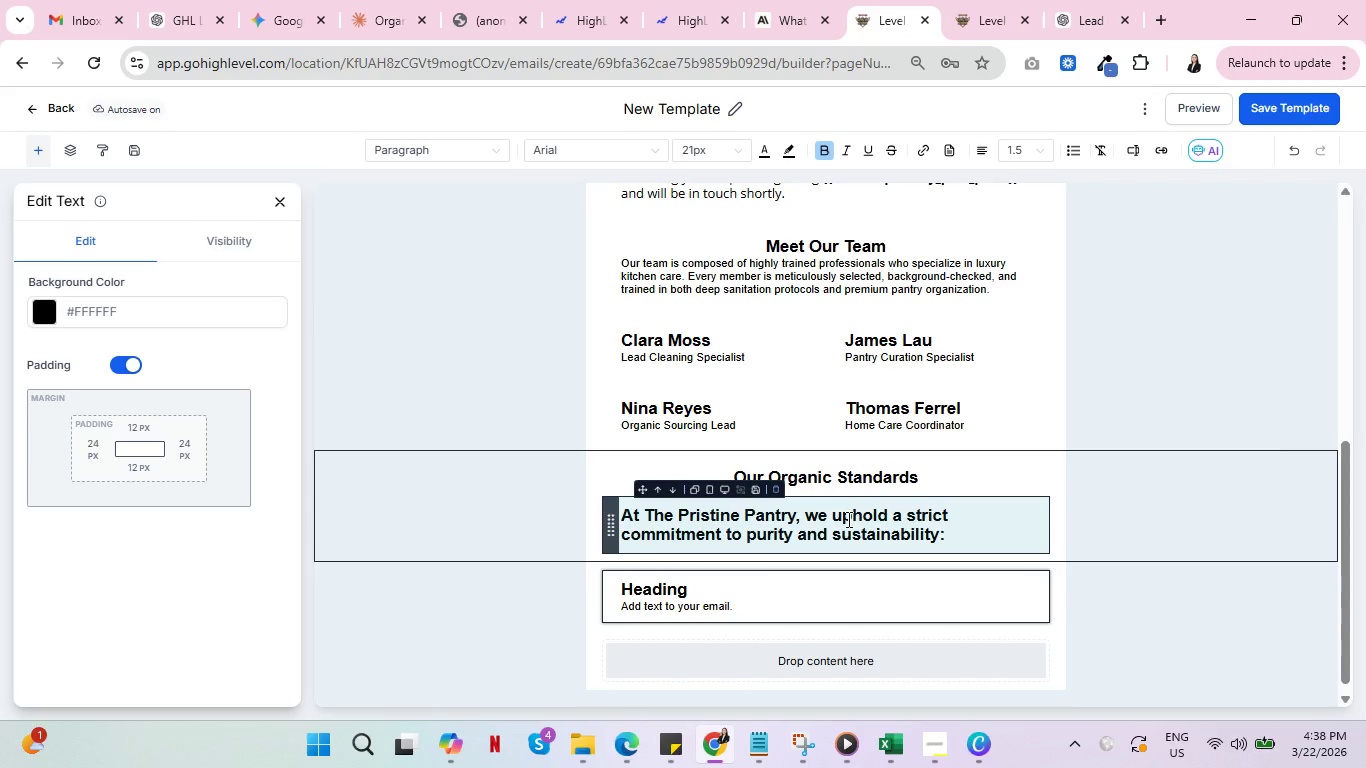 
key(Control+ControlLeft)
 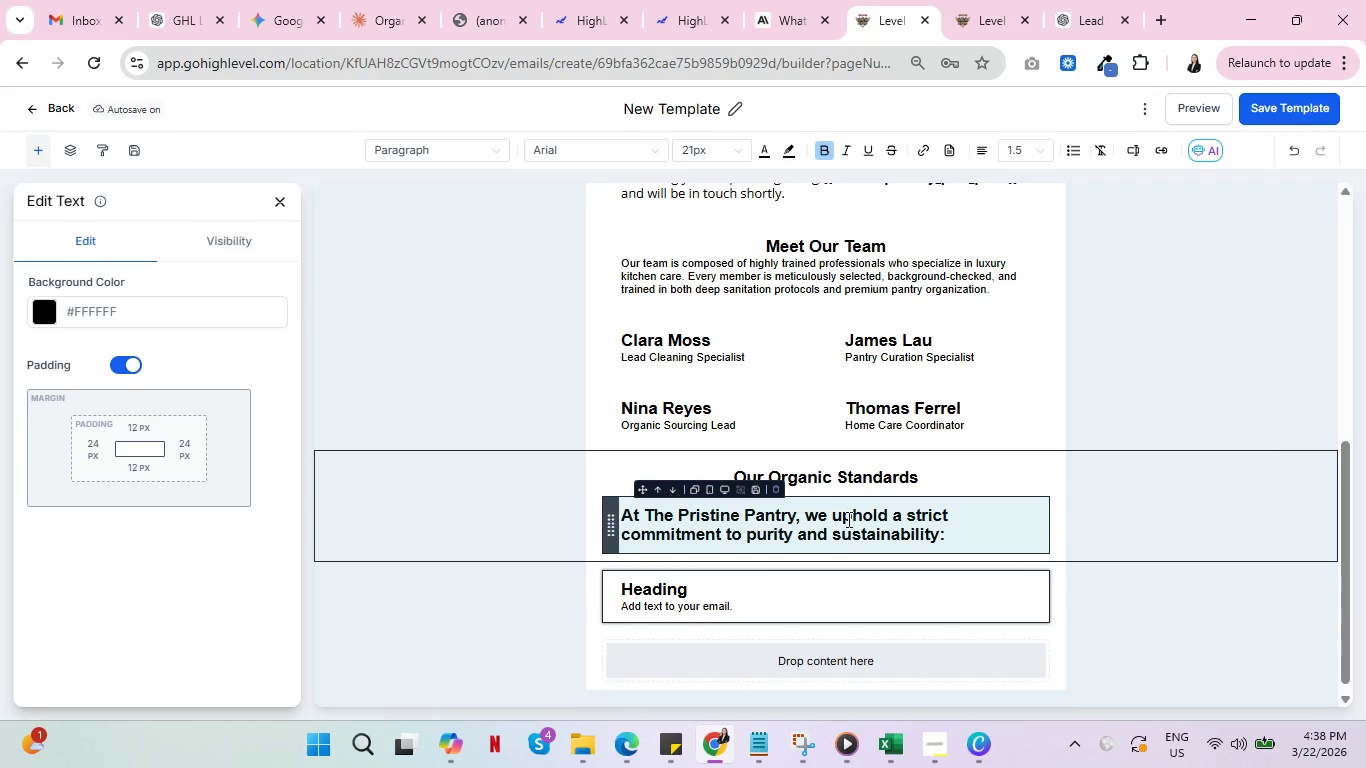 
key(Control+ControlLeft)
 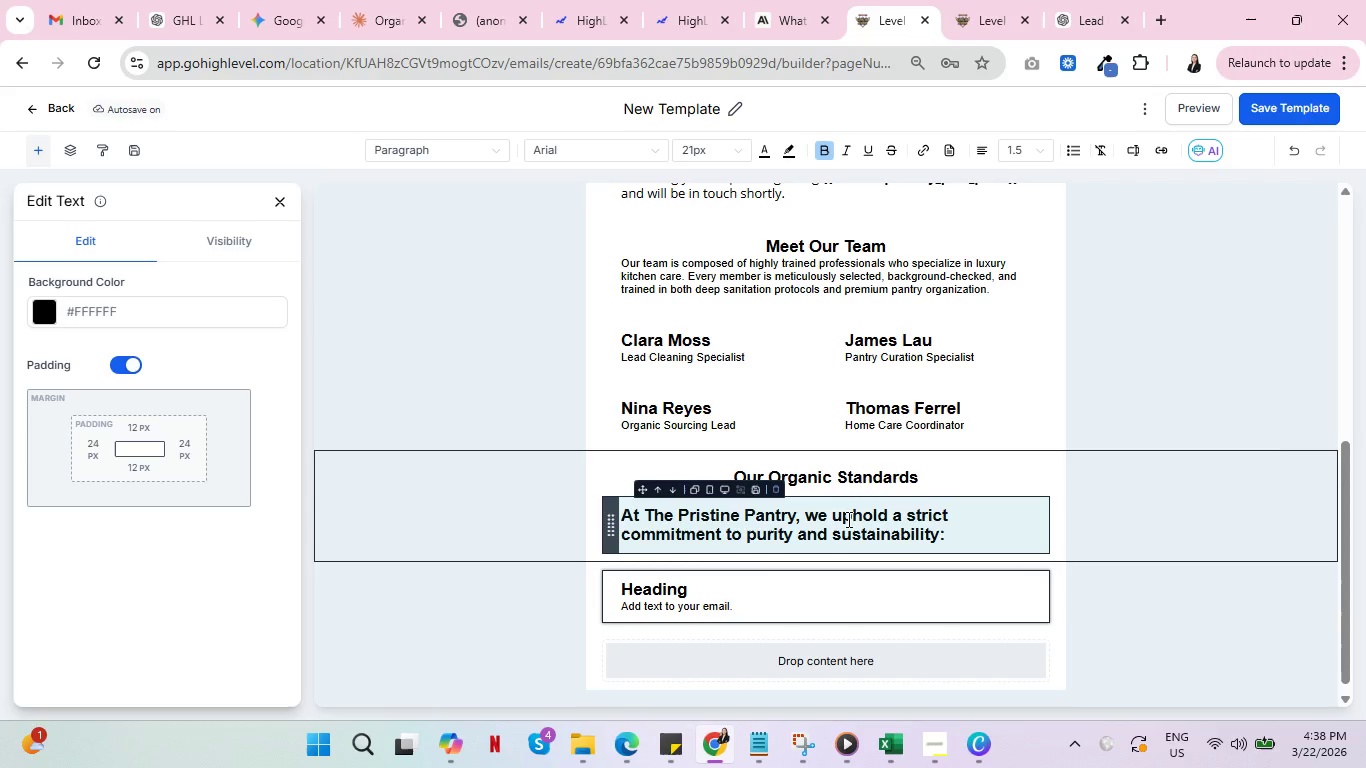 
key(Control+ControlLeft)
 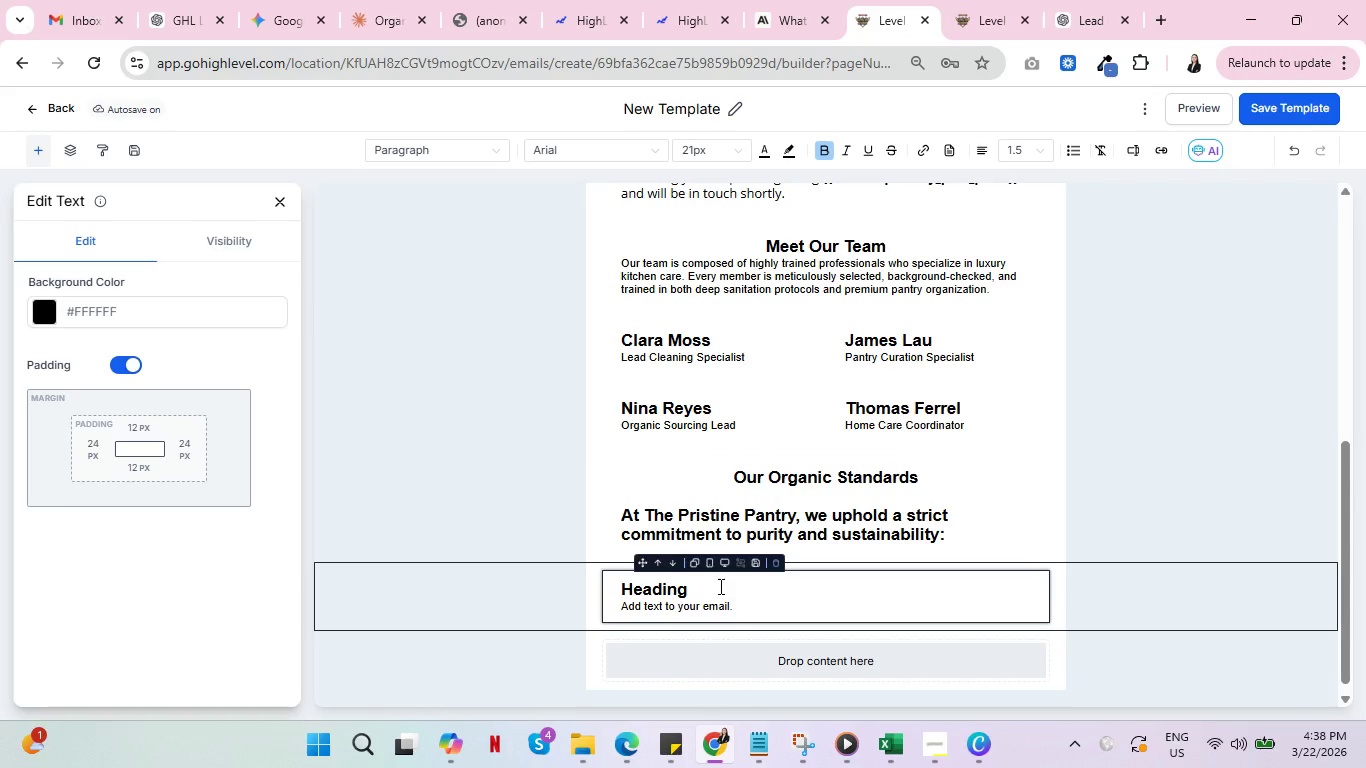 
key(Control+ControlLeft)
 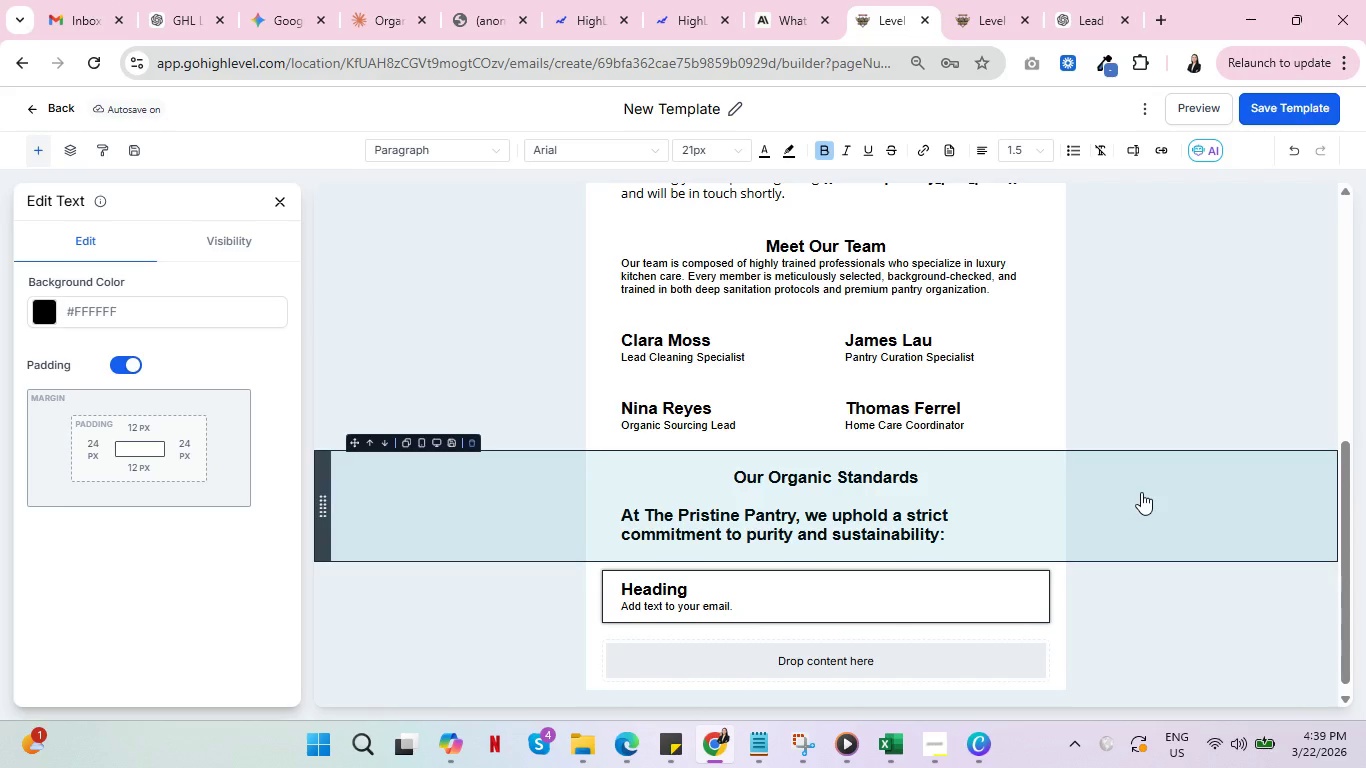 
key(Control+ControlLeft)
 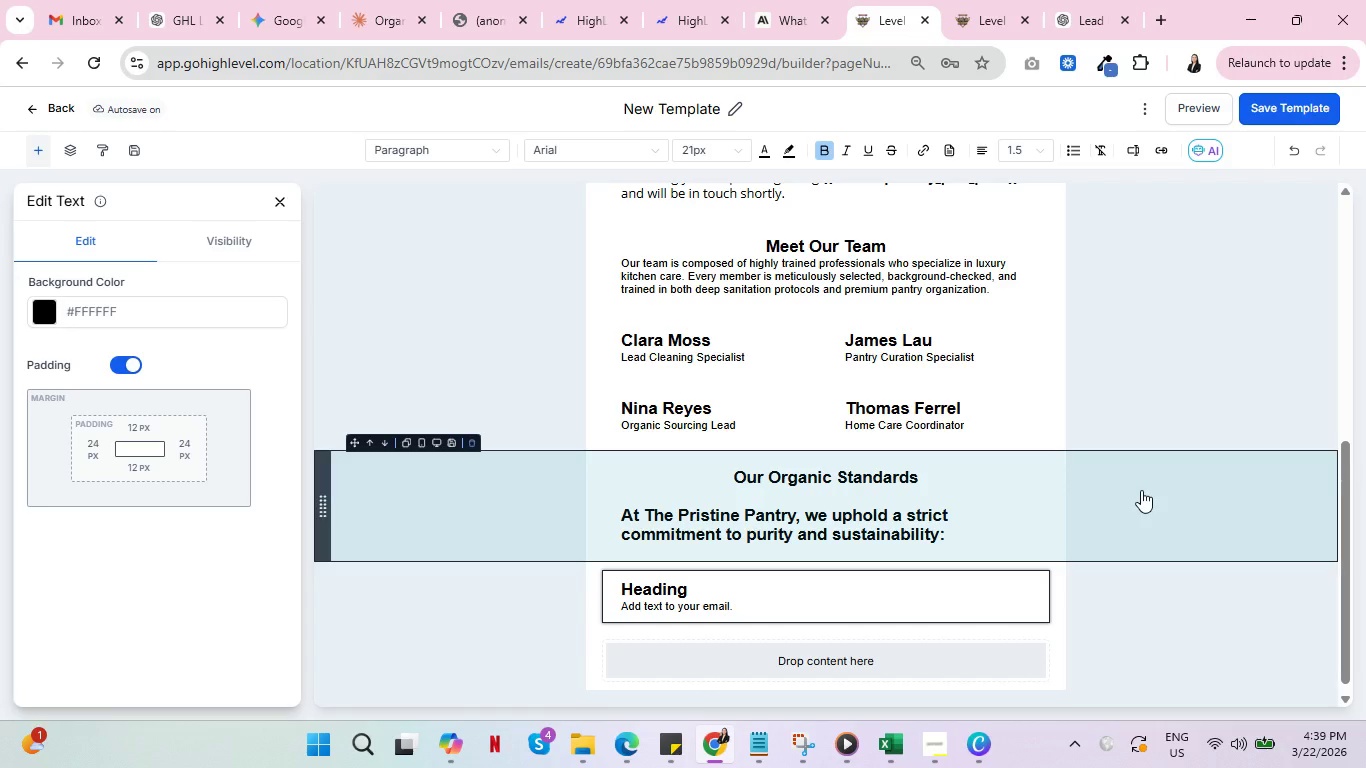 
key(Control+ControlLeft)
 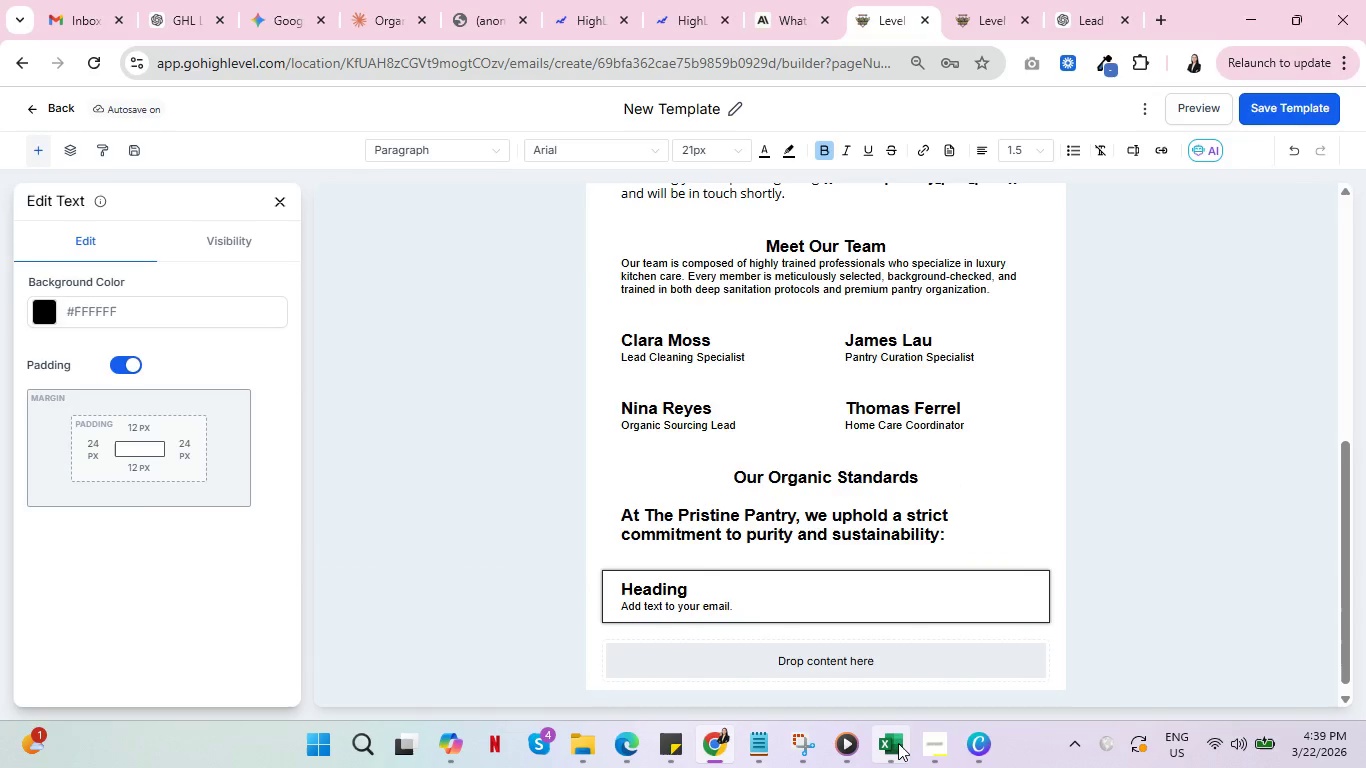 
left_click([898, 743])
 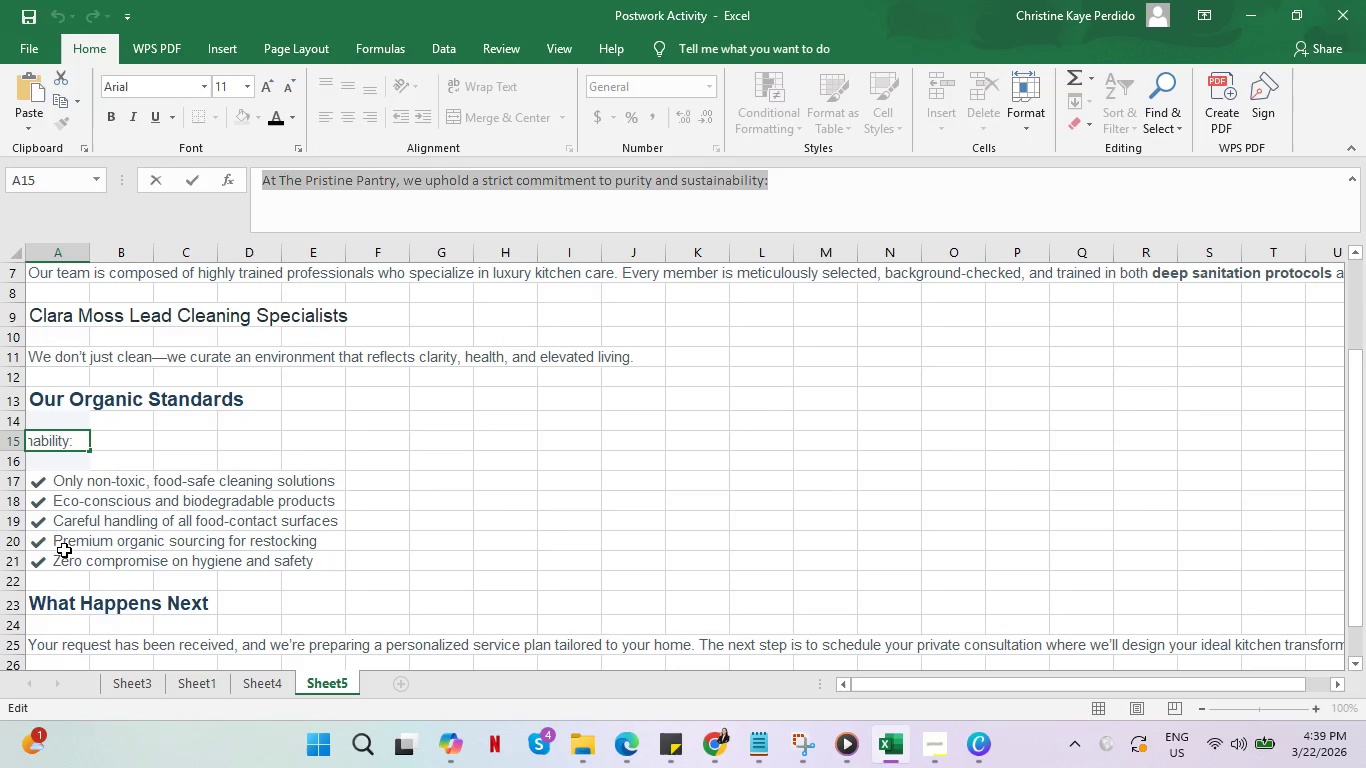 
left_click([80, 492])
 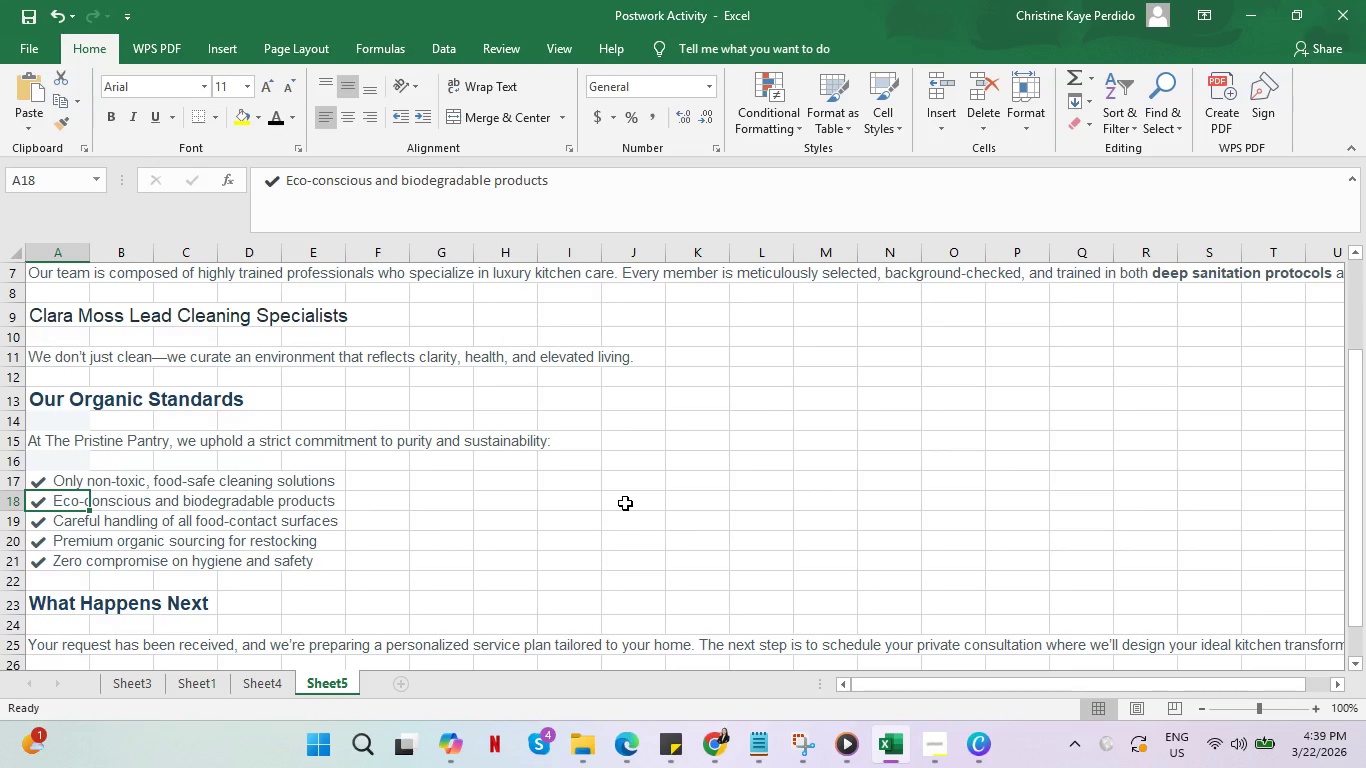 
wait(5.25)
 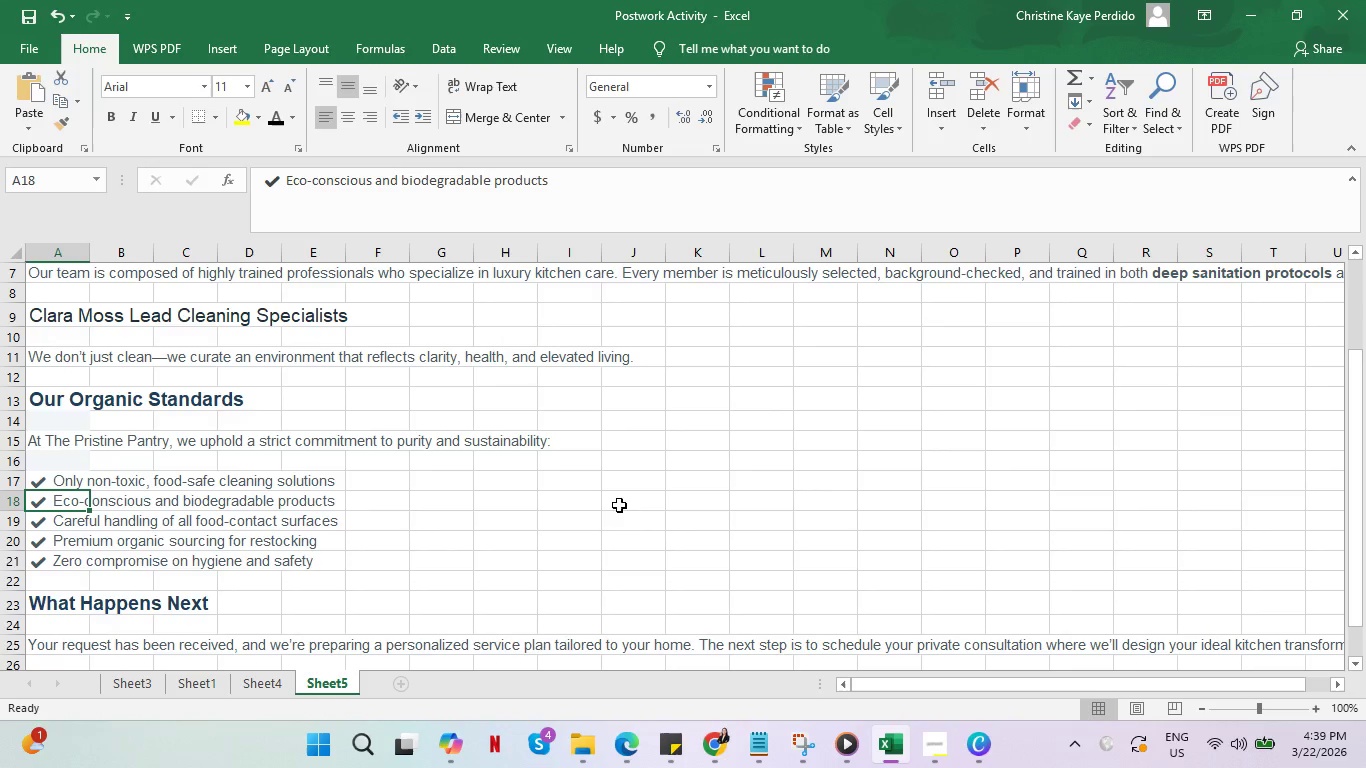 
double_click([40, 483])
 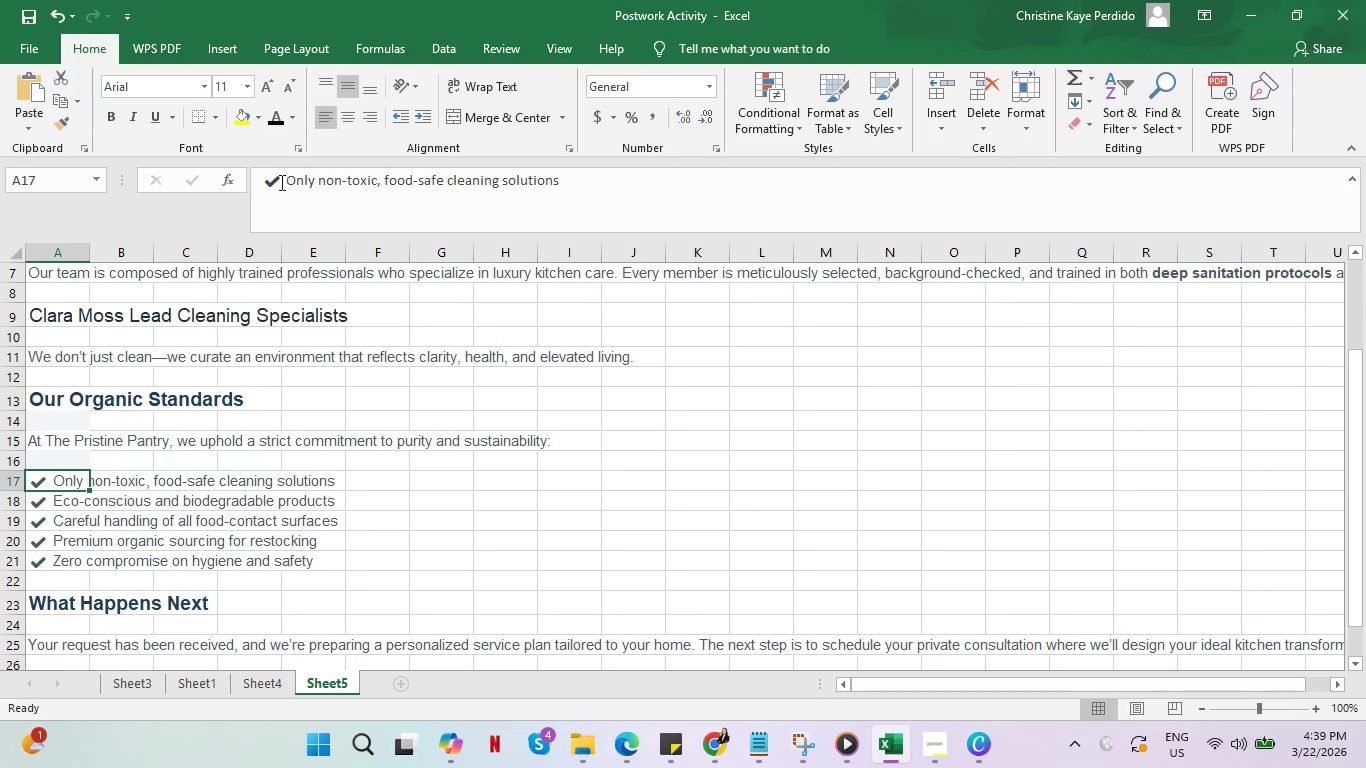 
left_click_drag(start_coordinate=[280, 181], to_coordinate=[266, 181])
 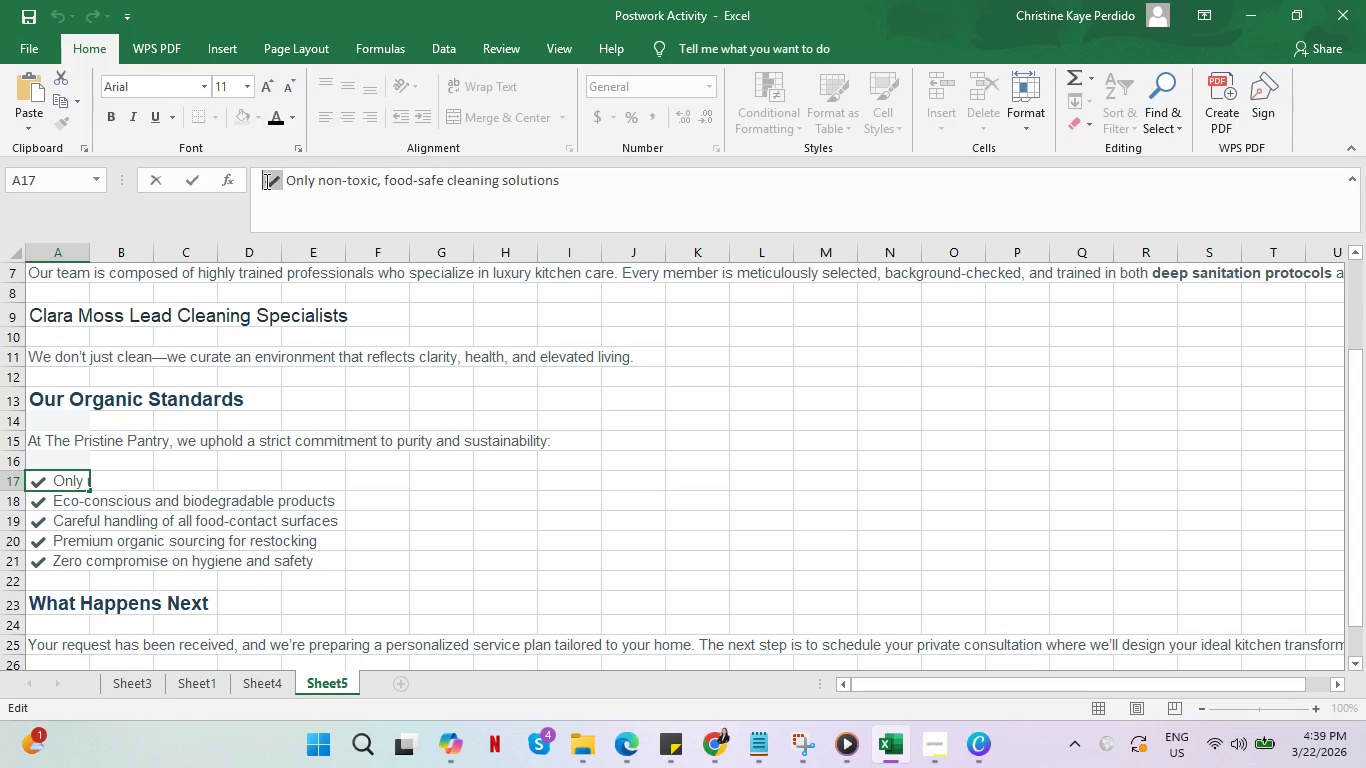 
key(Control+C)
 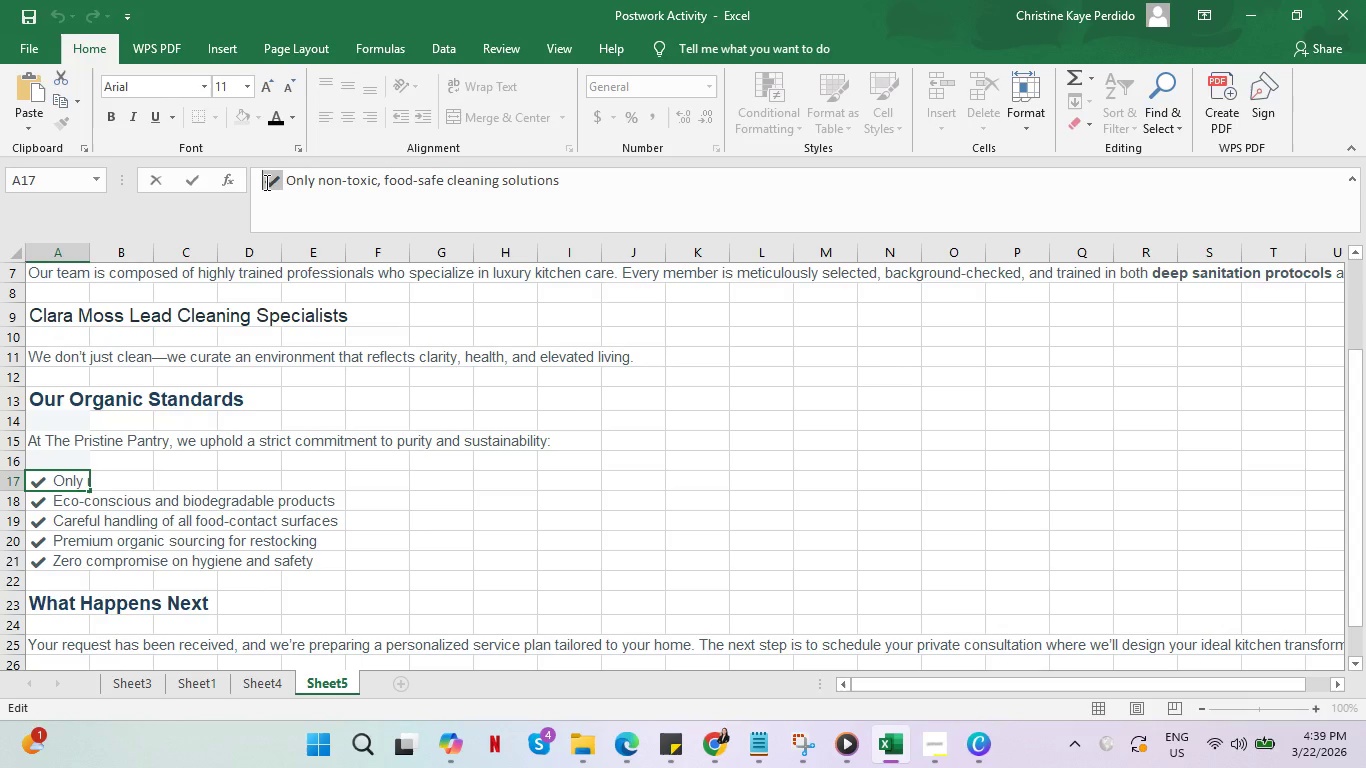 
key(Alt+AltLeft)
 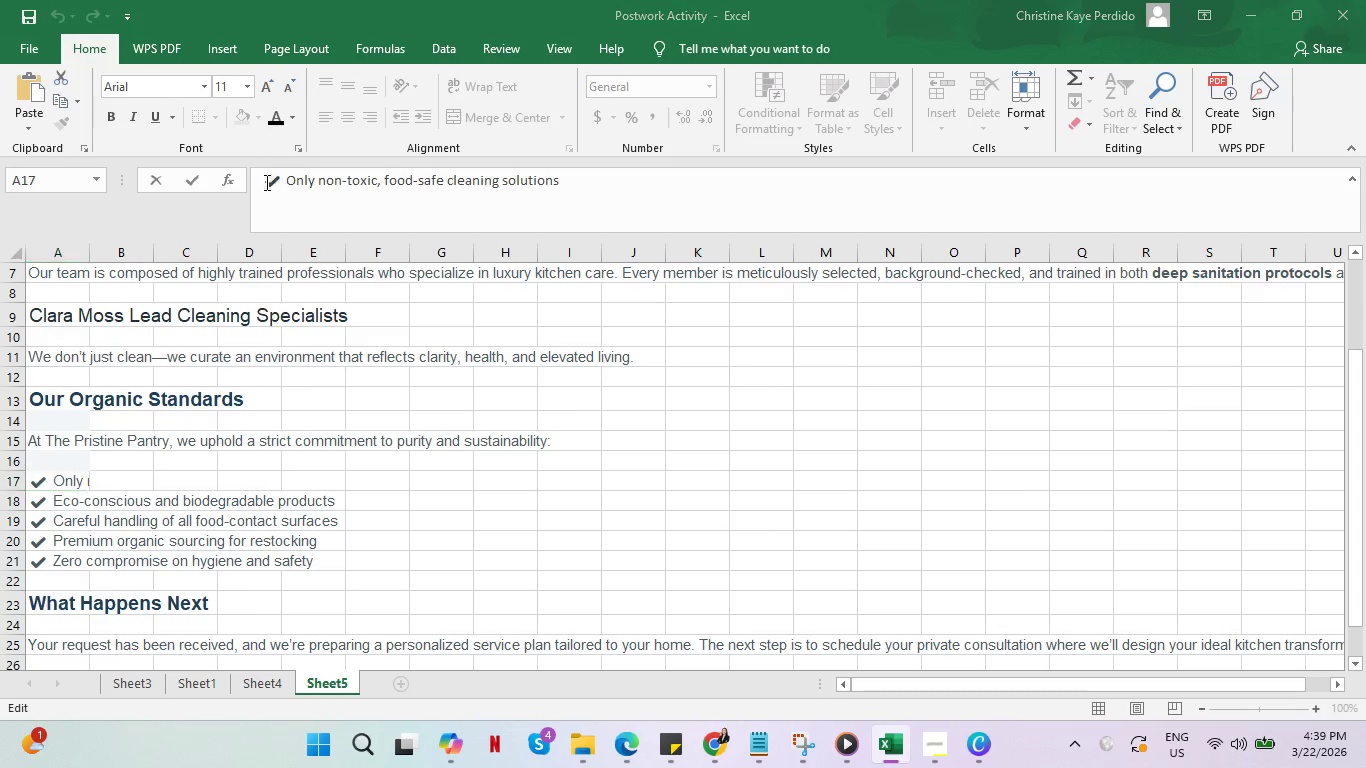 
key(Alt+Tab)
 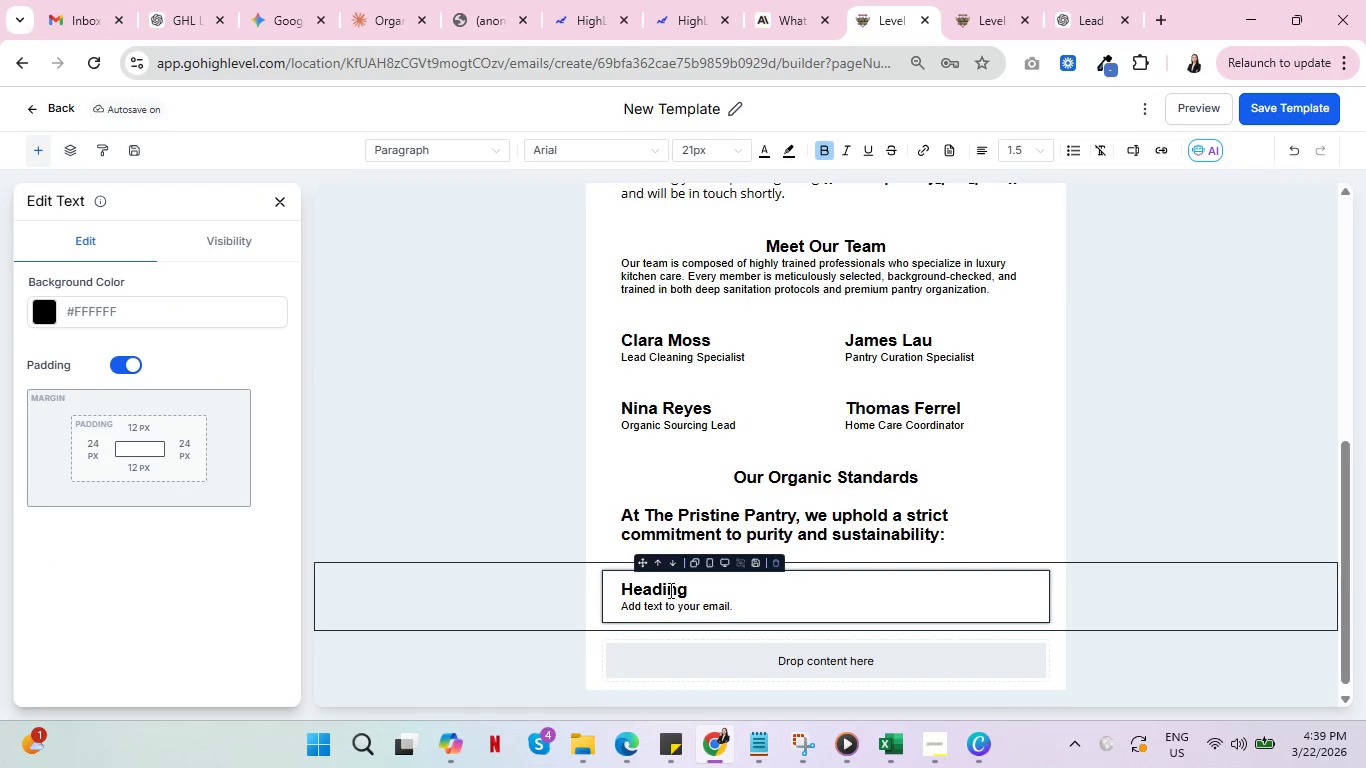 
double_click([666, 586])
 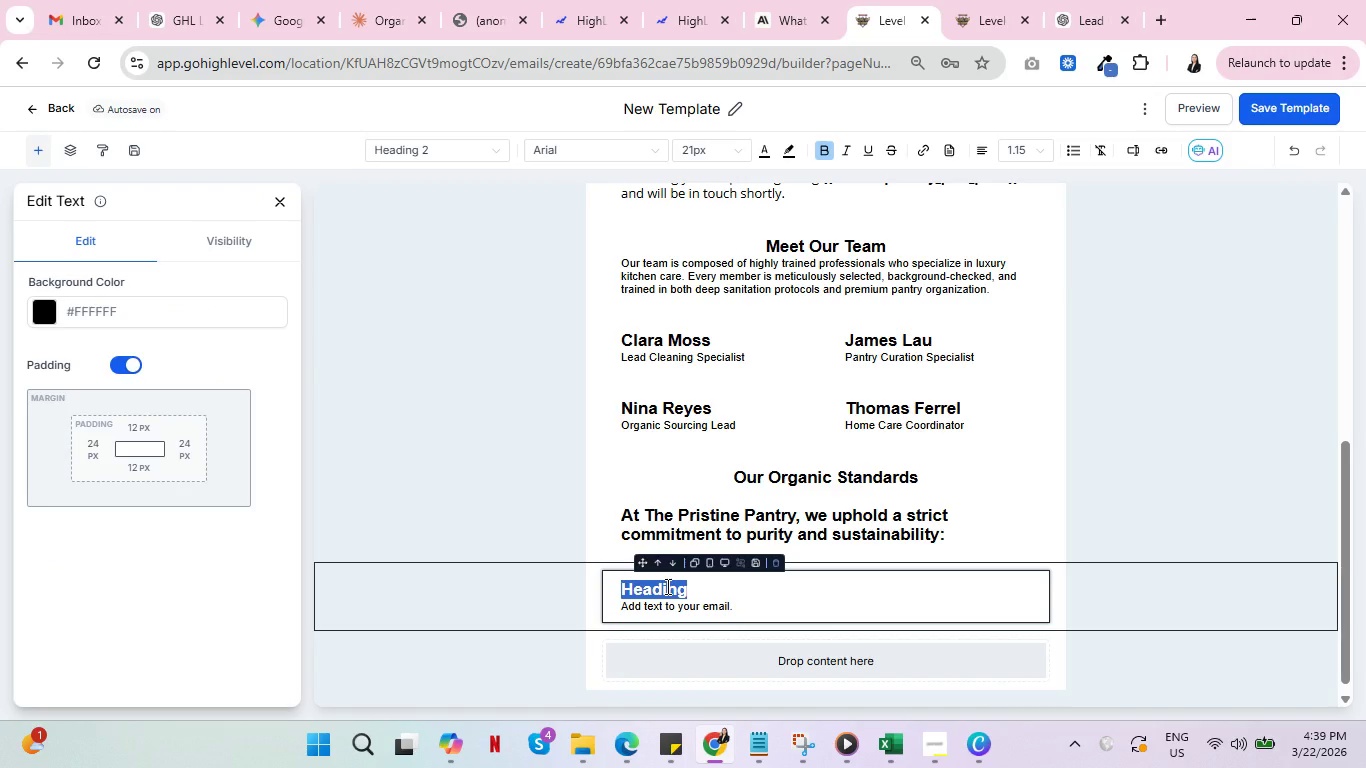 
key(Control+V)
 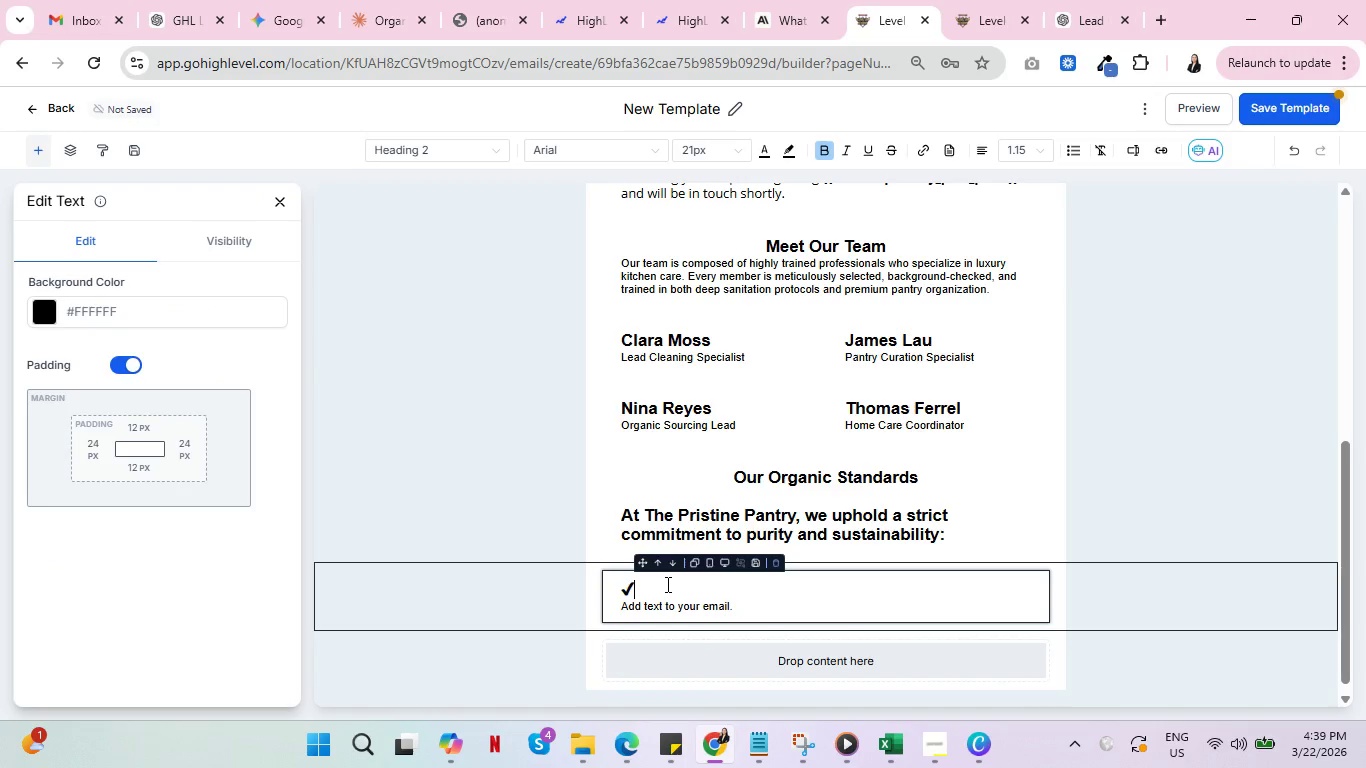 
key(Space)
 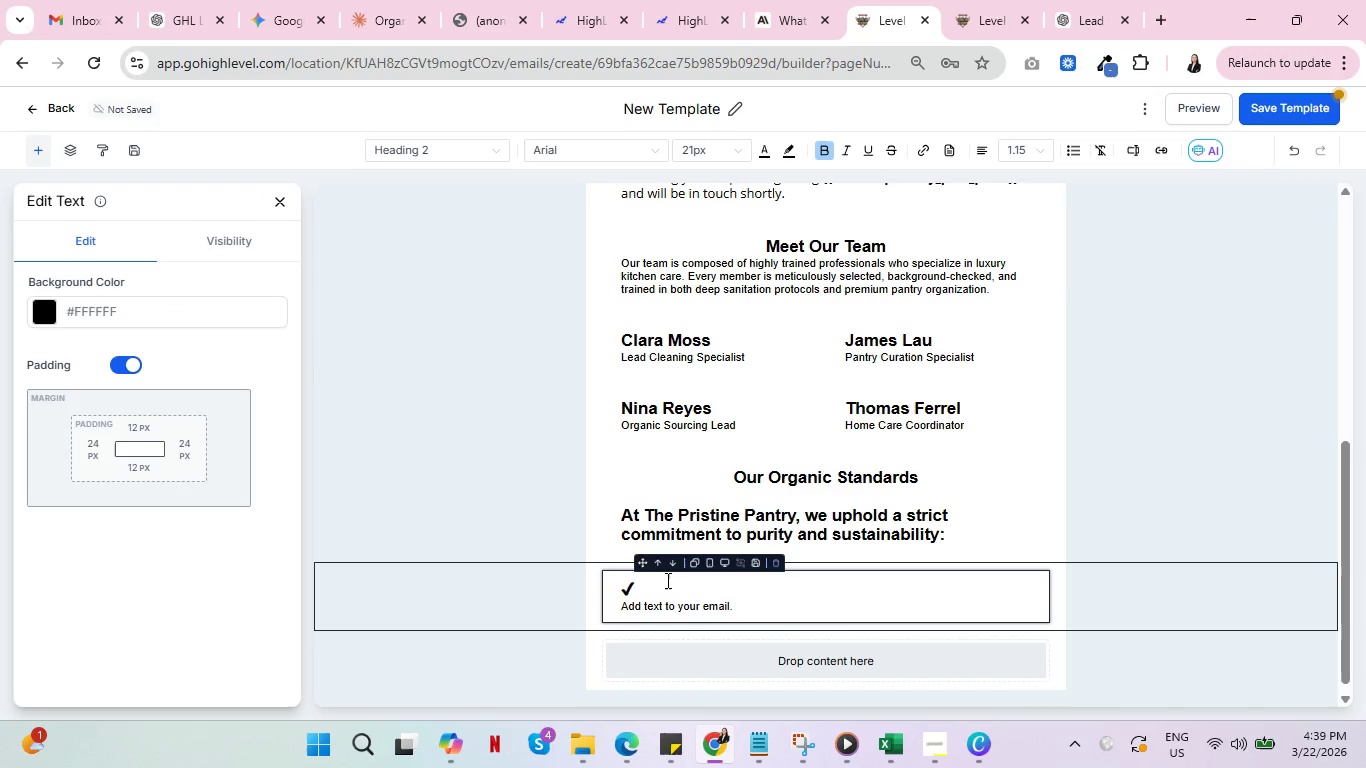 
type(Certified Organic Products Only)
 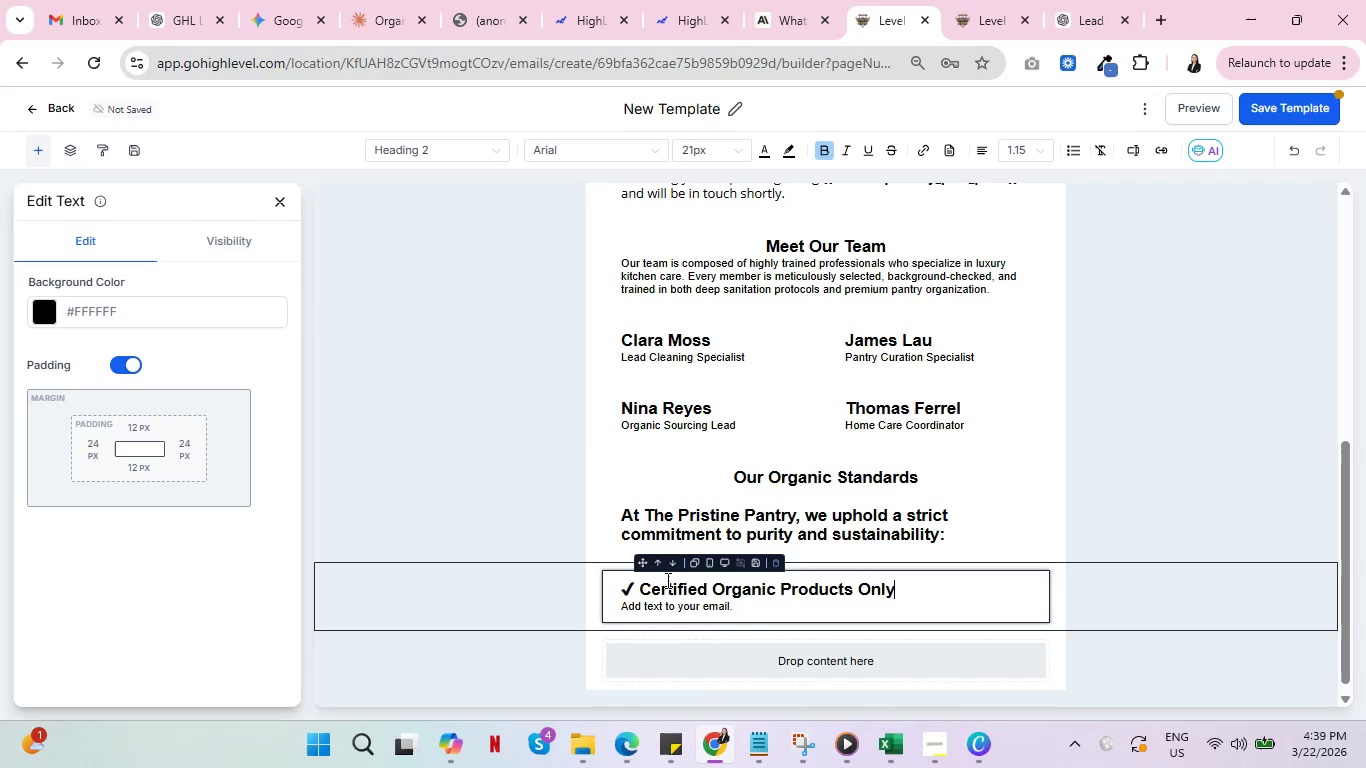 
double_click([661, 605])
 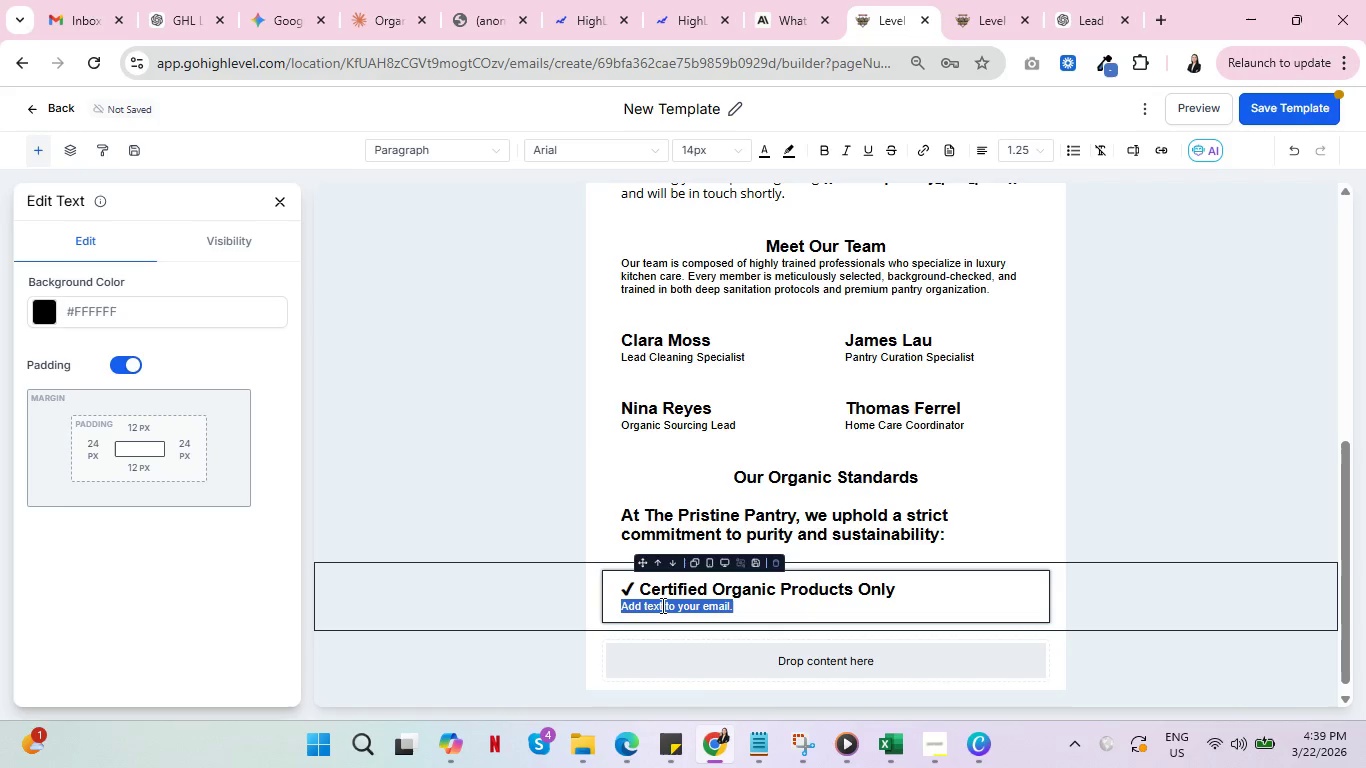 
triple_click([661, 605])
 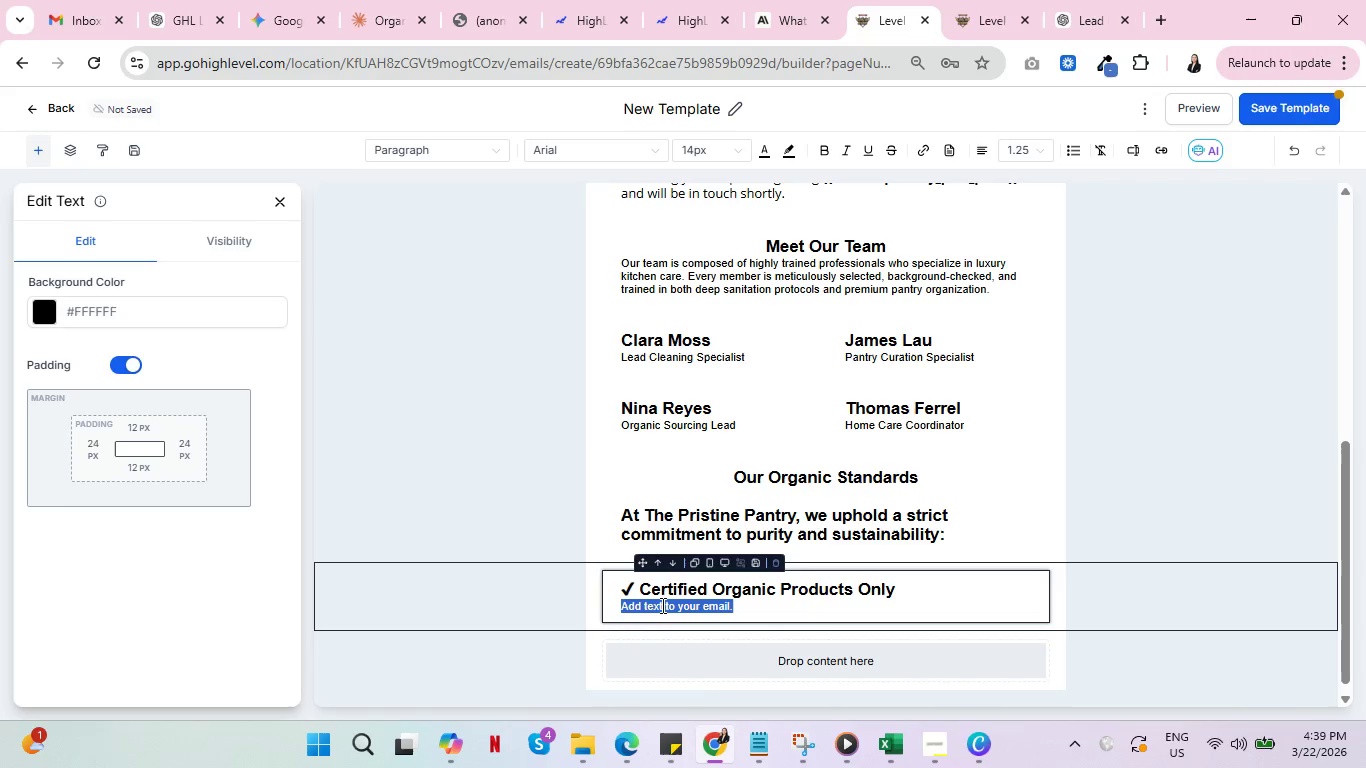 
type(Every ingredient)
 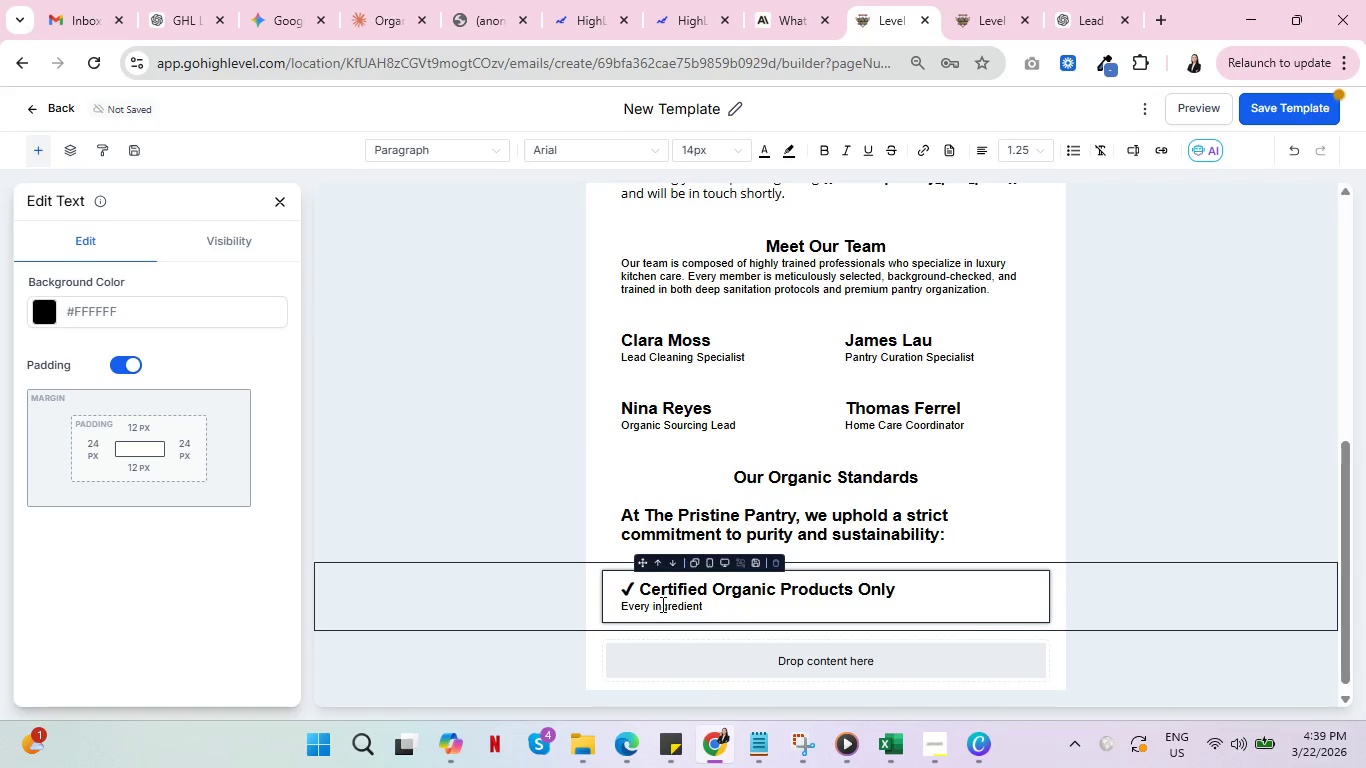 
type(, cleaner and pantry item we bring in your)
key(Backspace)
key(Backspace)
key(Backspace)
key(Backspace)
key(Backspace)
type(to your home carries a recognix)
key(Backspace)
type(zed )
 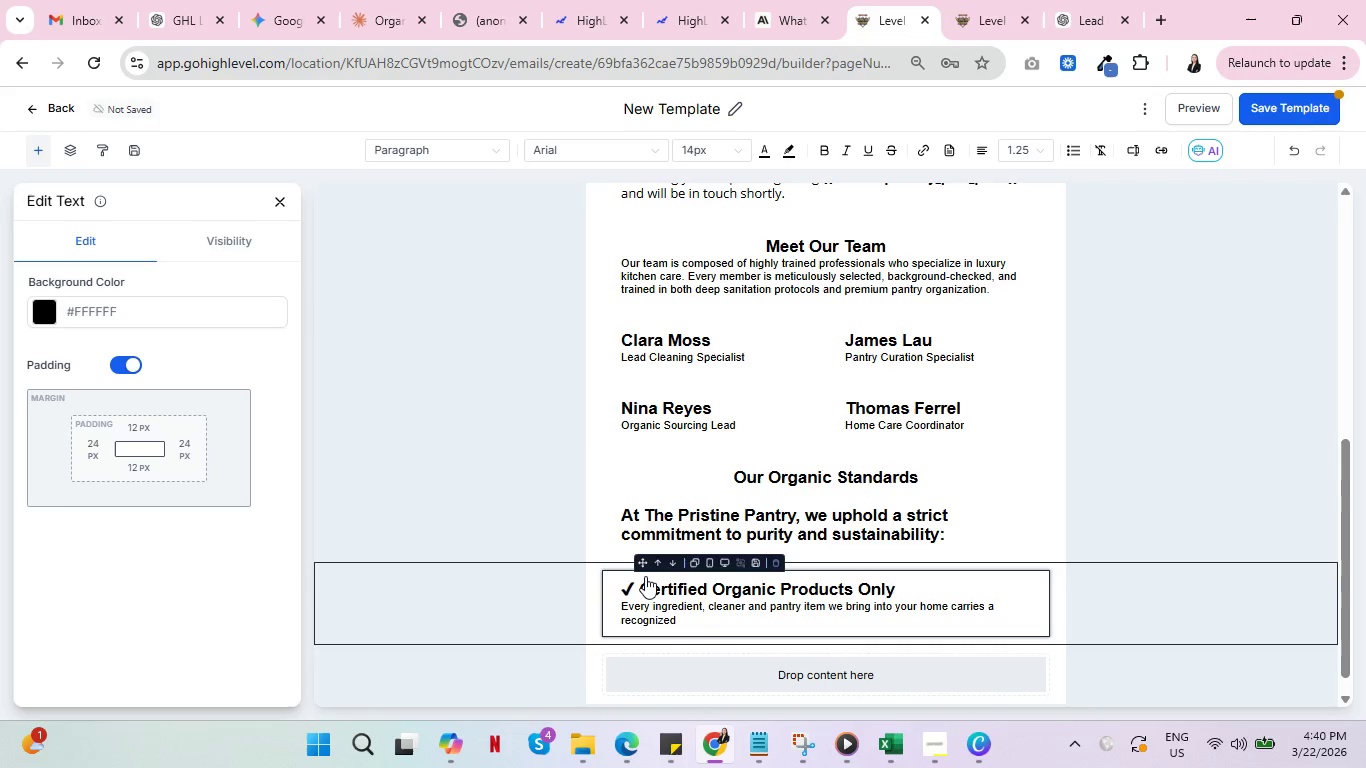 
type(organic certifica)
 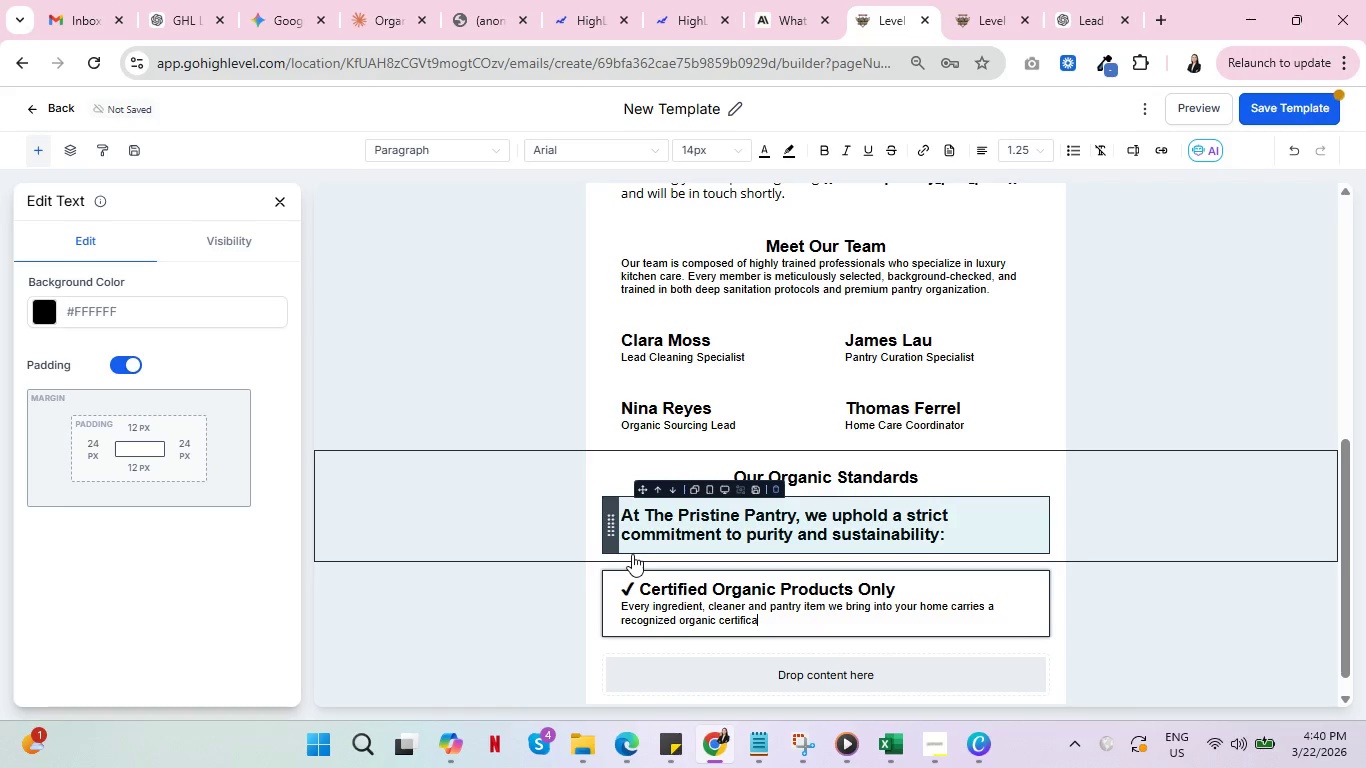 
type(tion)
 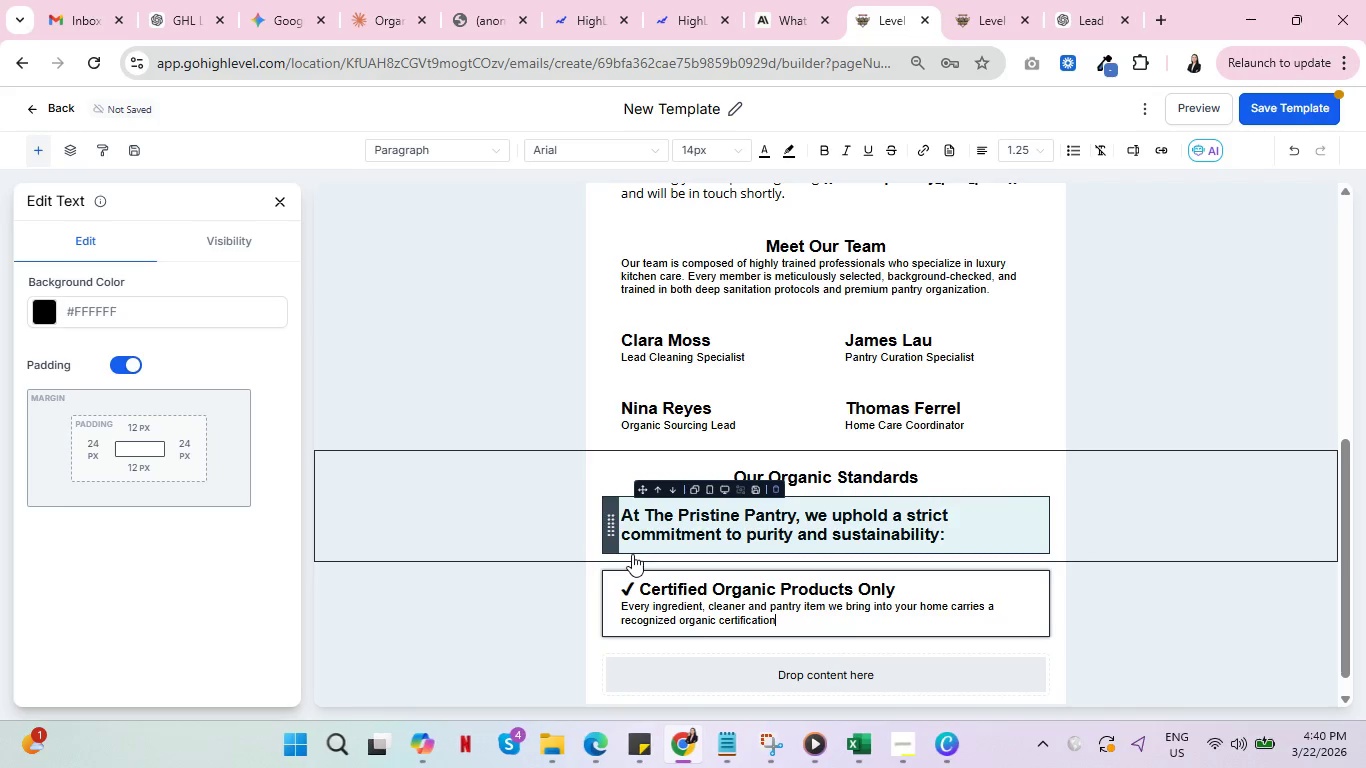 
wait(7.36)
 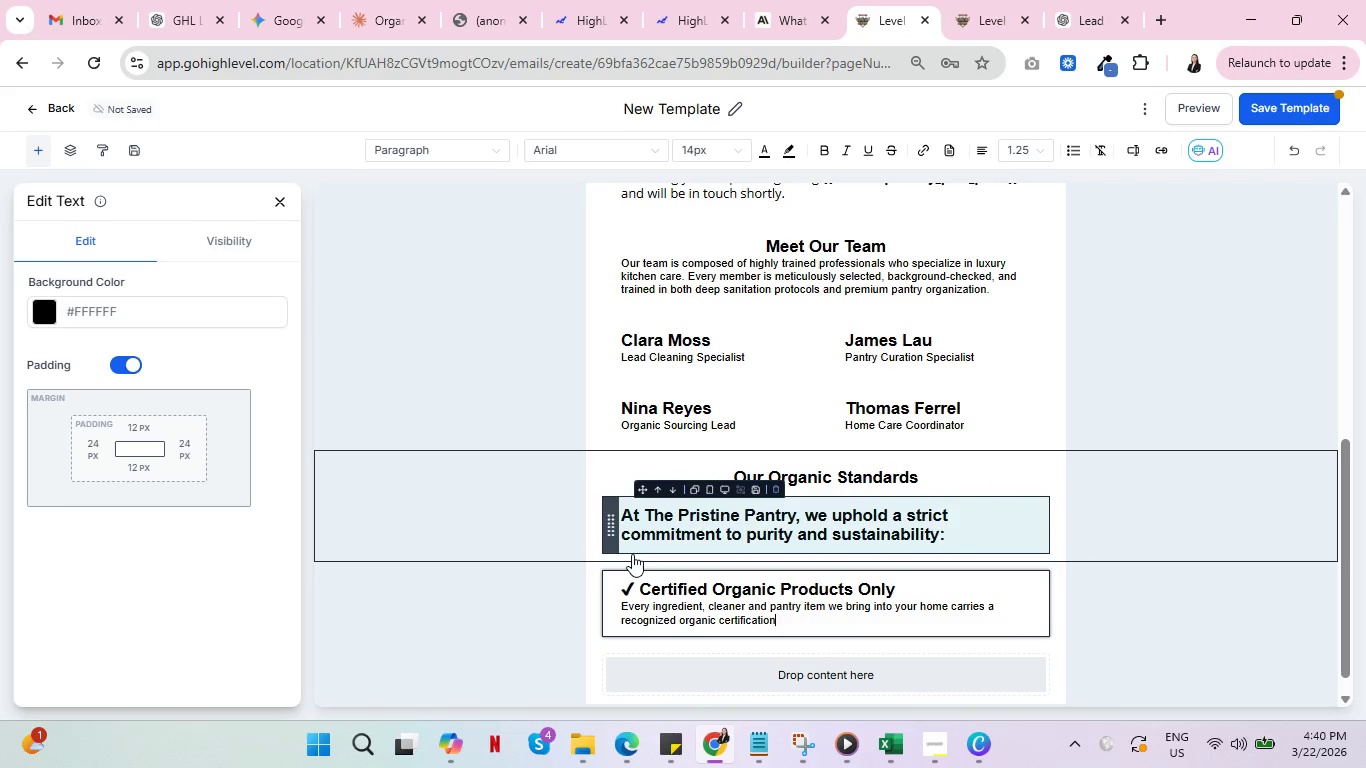 
key(Space)
 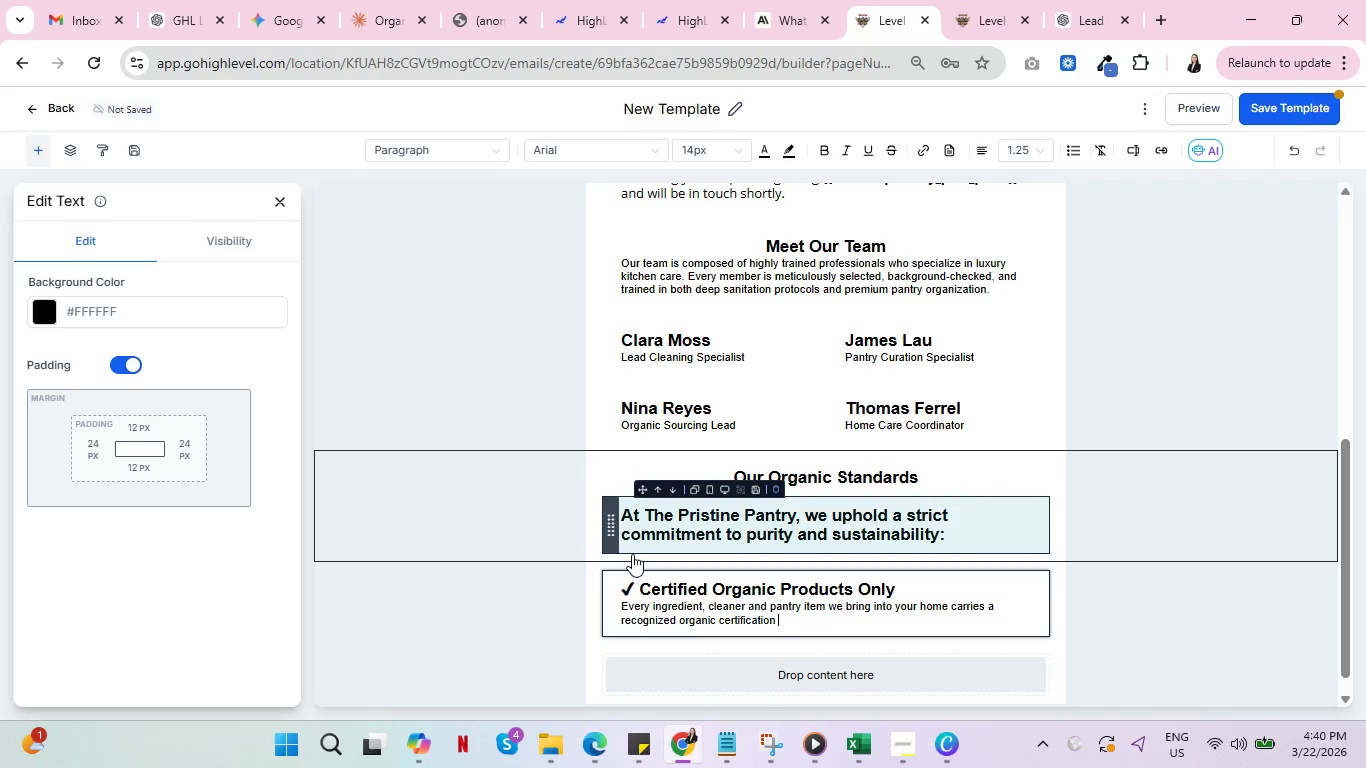 
key(Minus)
 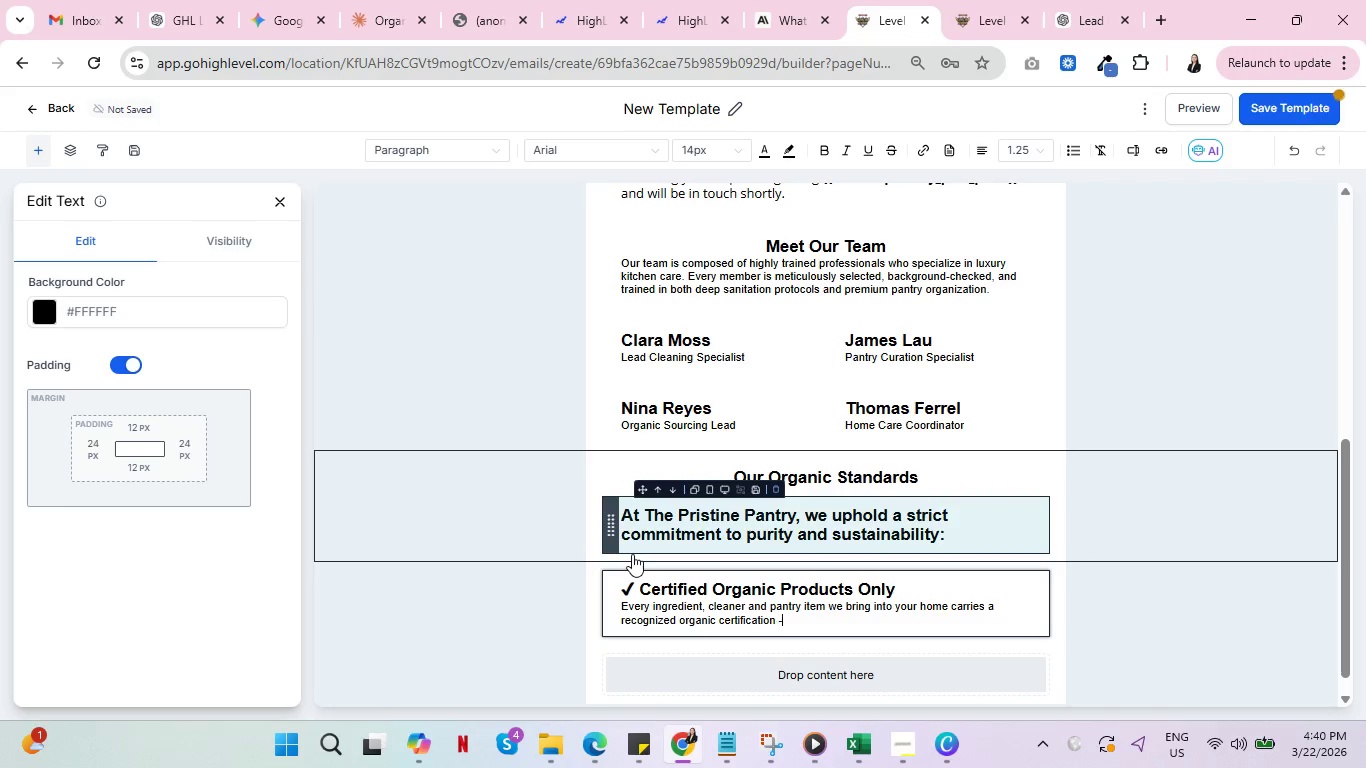 
key(Space)
 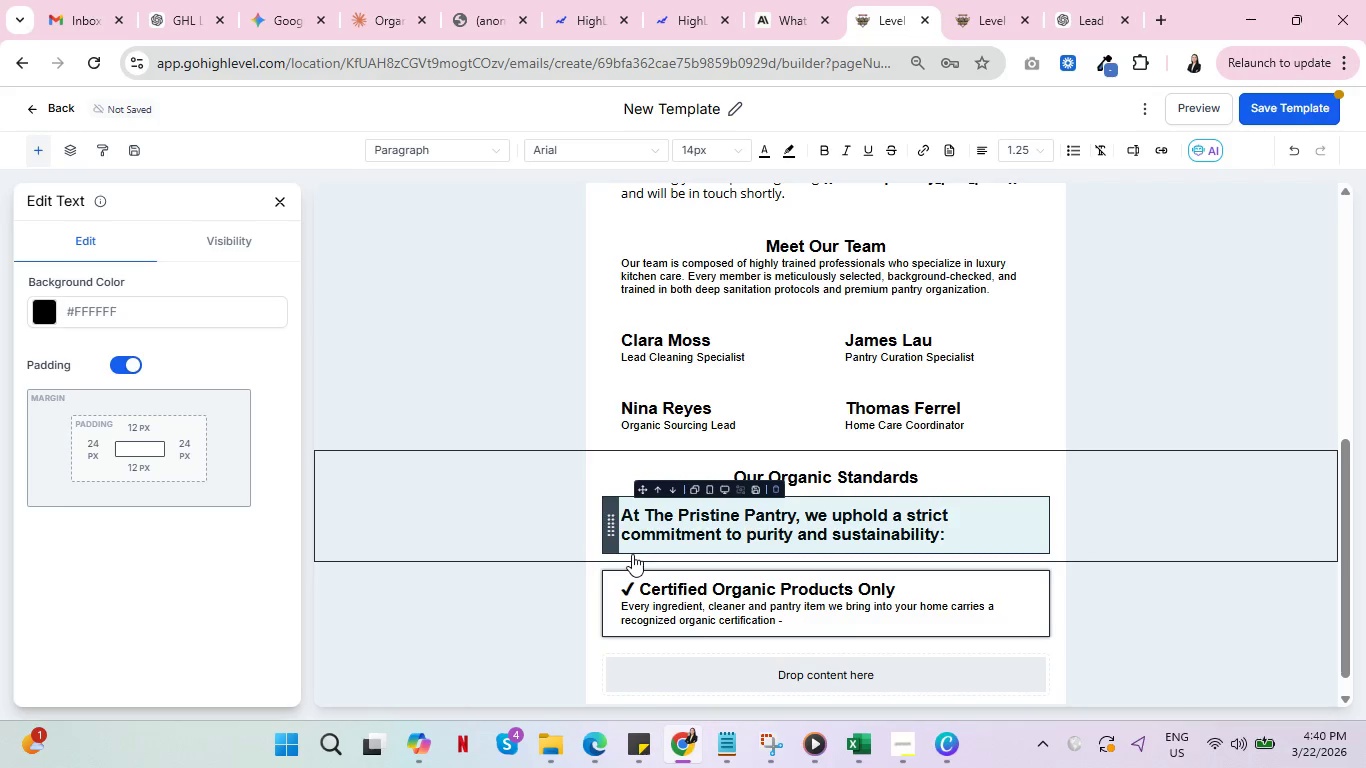 
key(Backspace)
 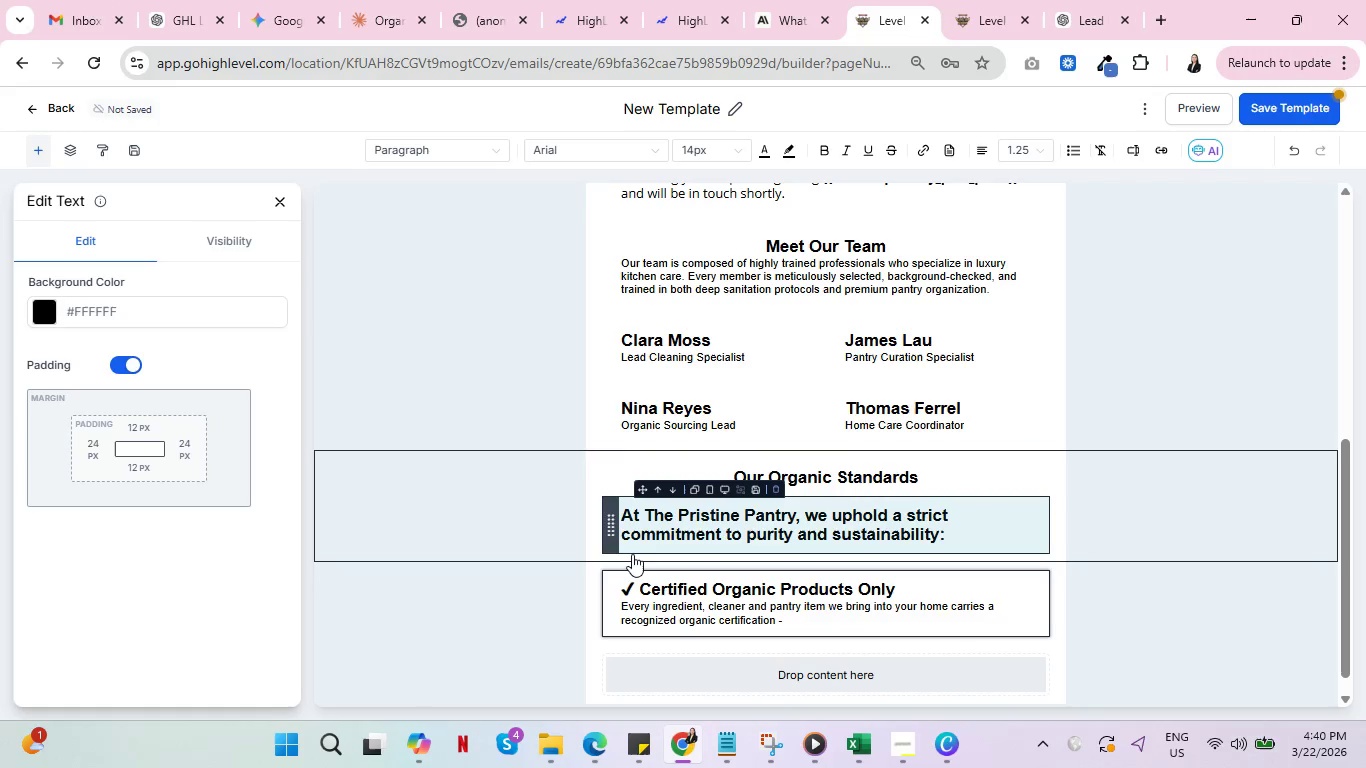 
key(Backspace)
 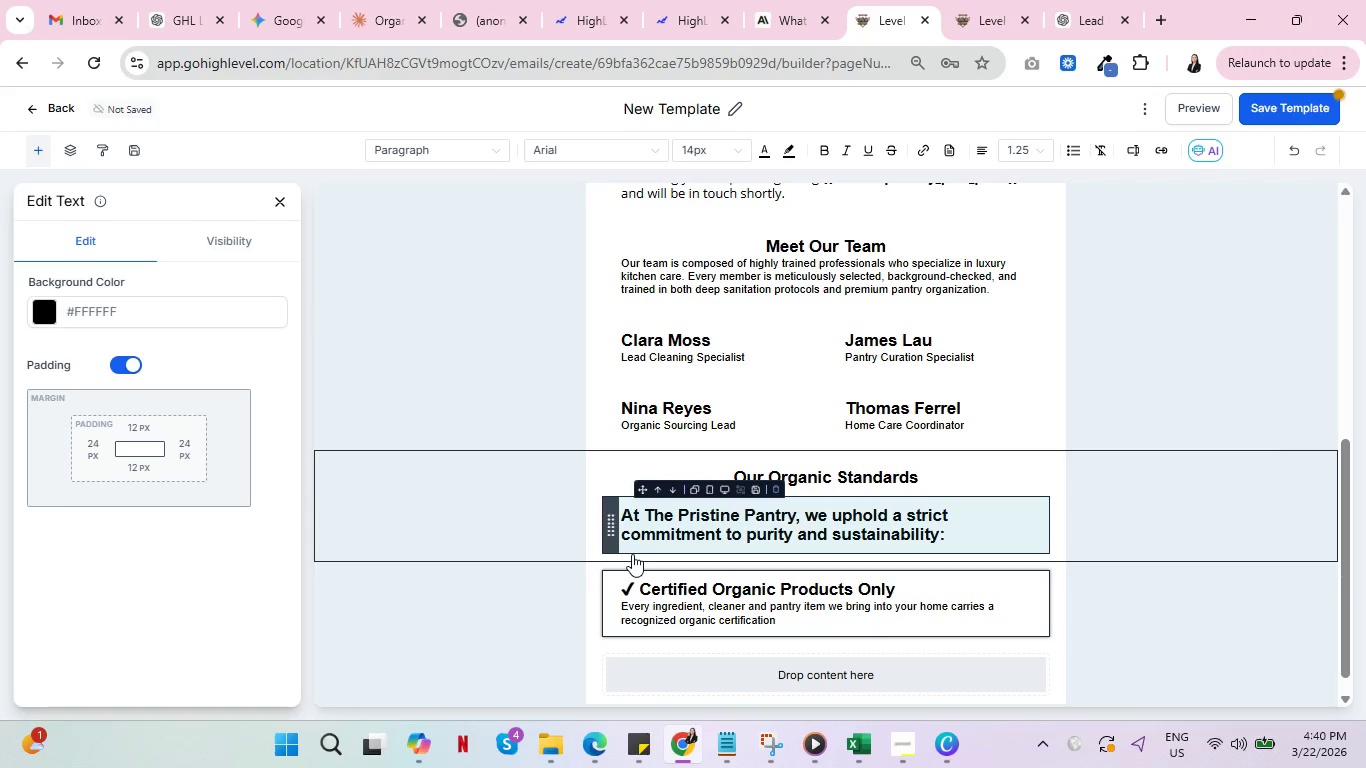 
key(Shift+Minus)
 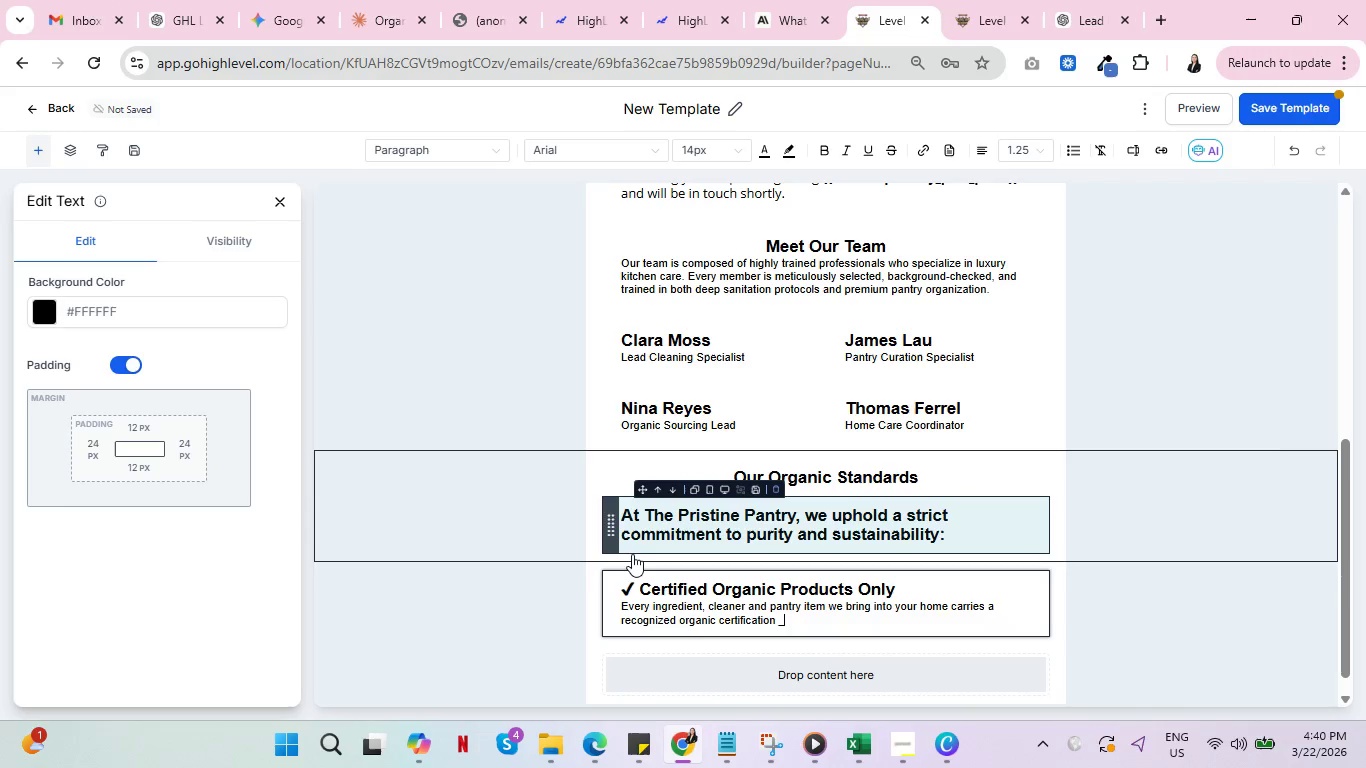 
key(Shift+Minus)
 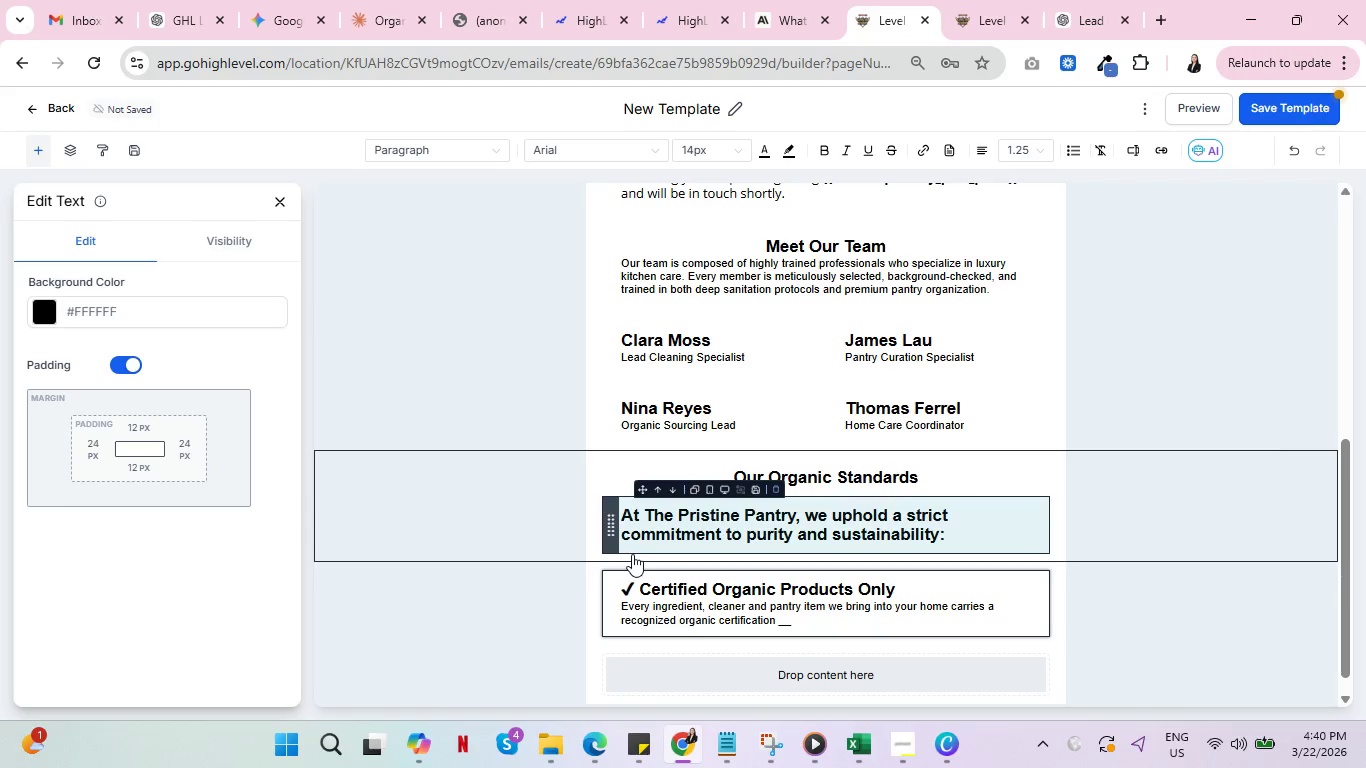 
key(Backspace)
 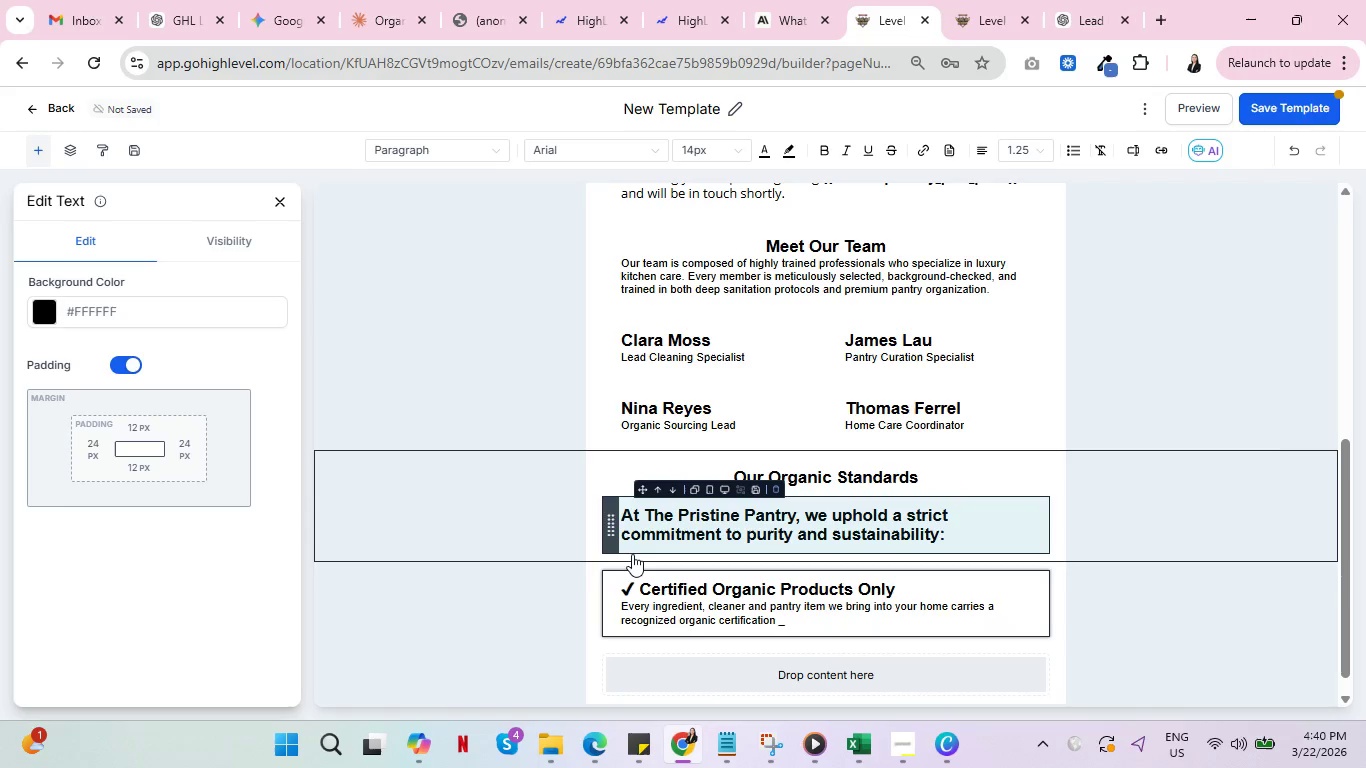 
key(Backspace)
 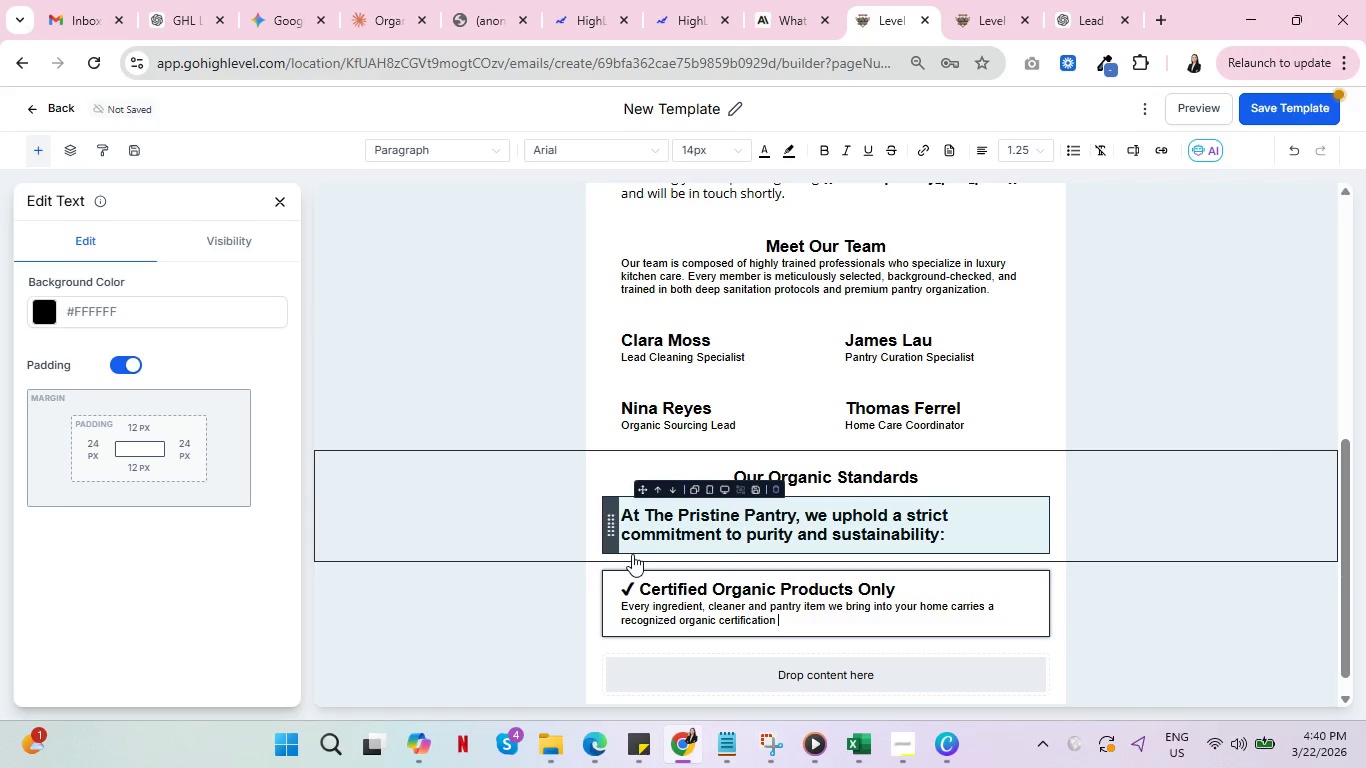 
key(Minus)
 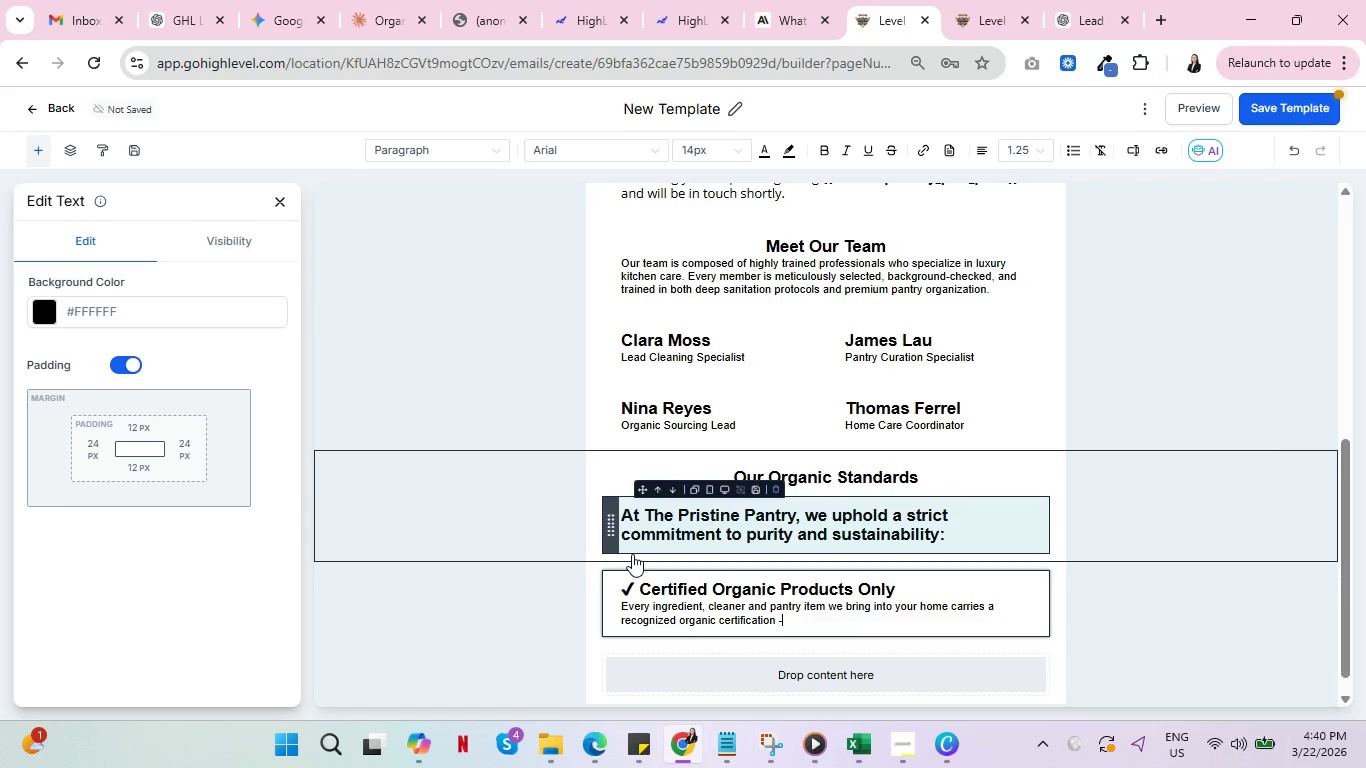 
key(Minus)
 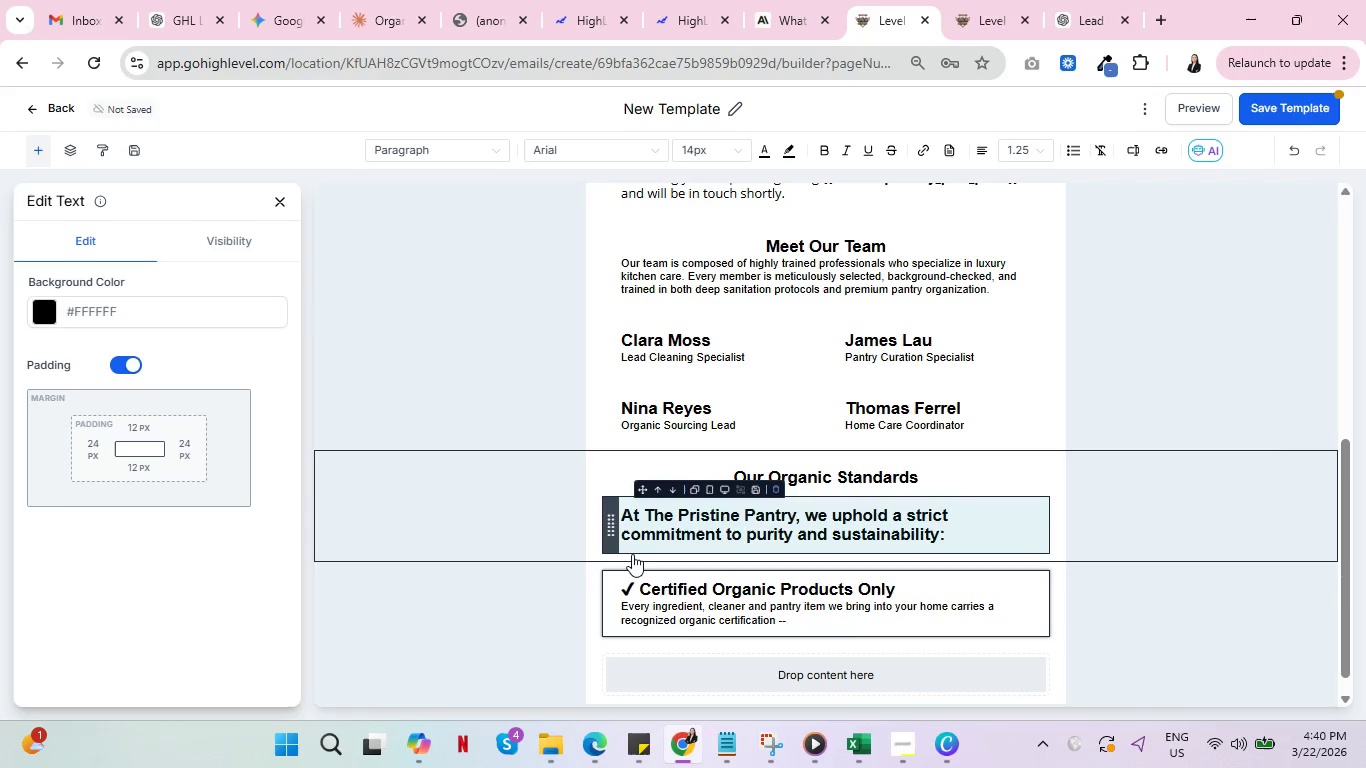 
key(Space)
 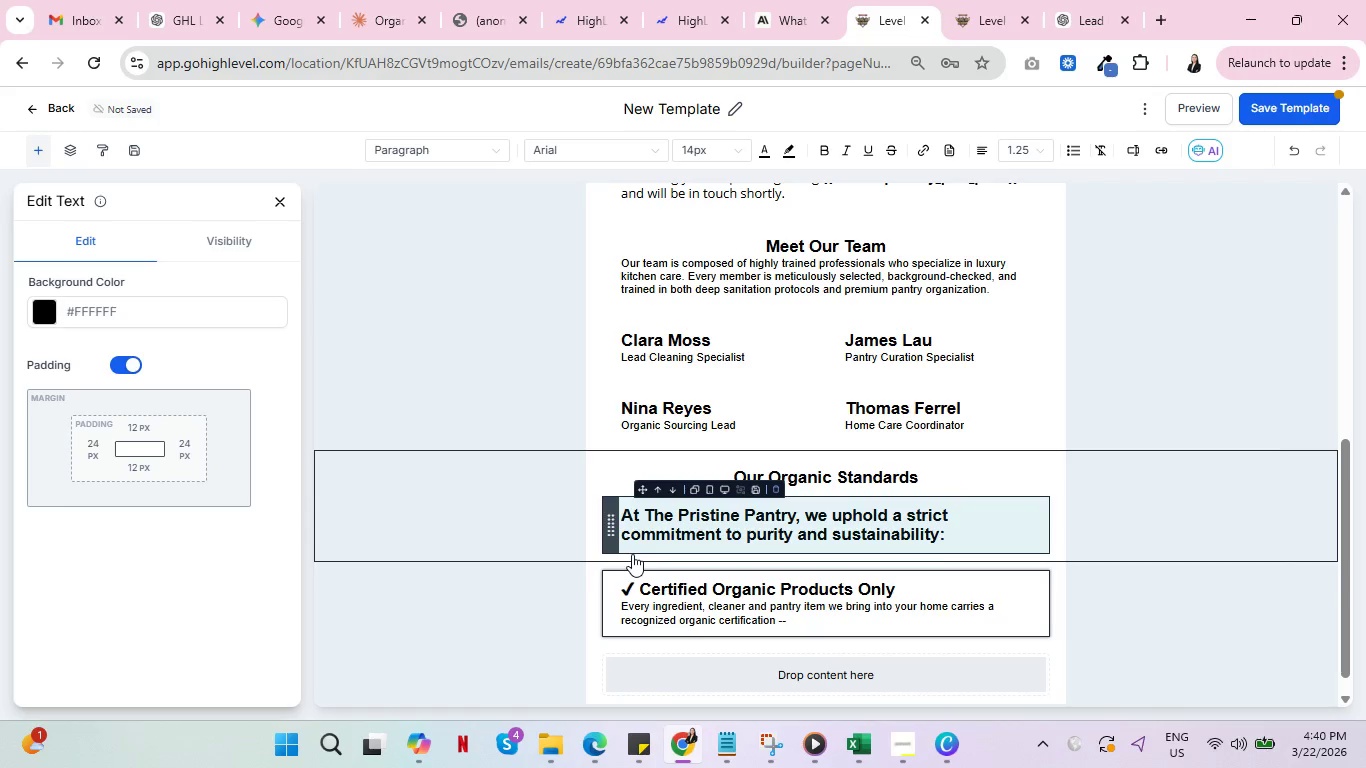 
type(USDA Organic)
 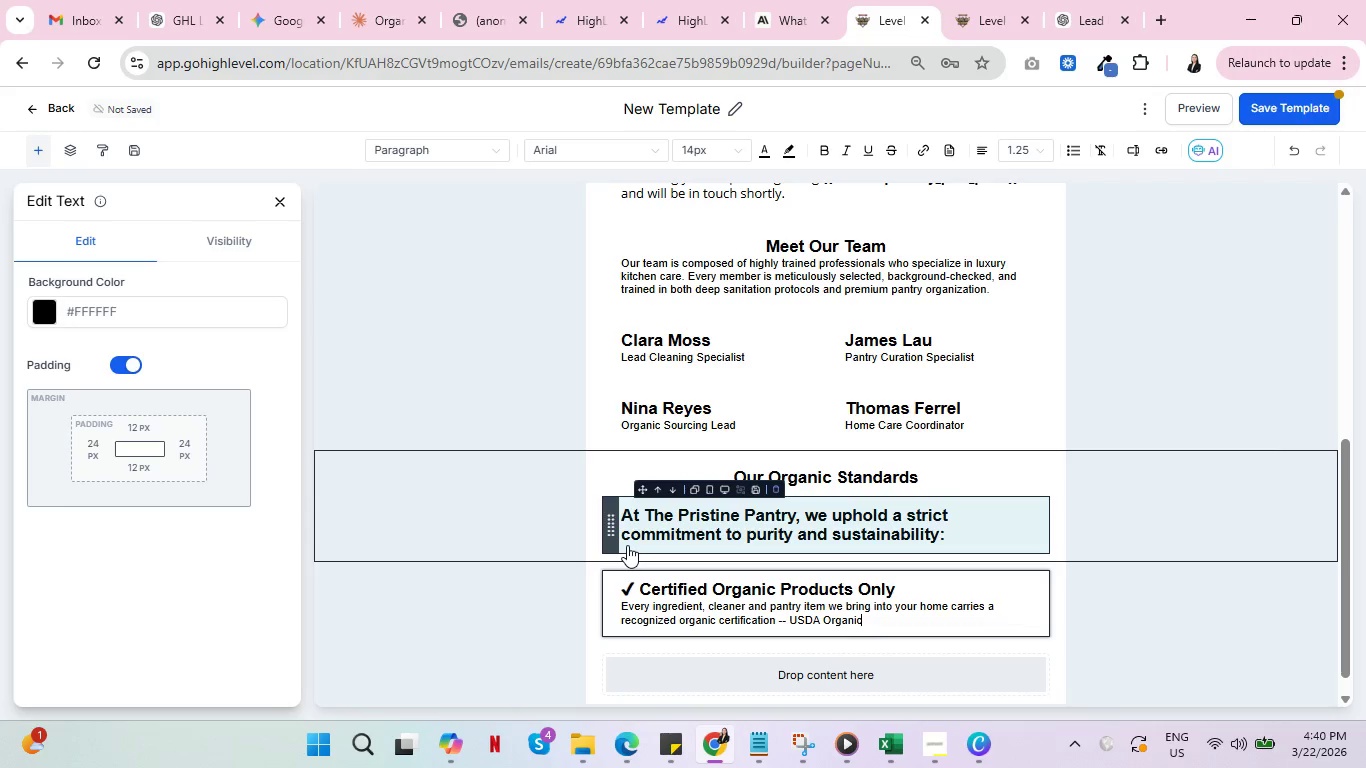 
key(Comma)
 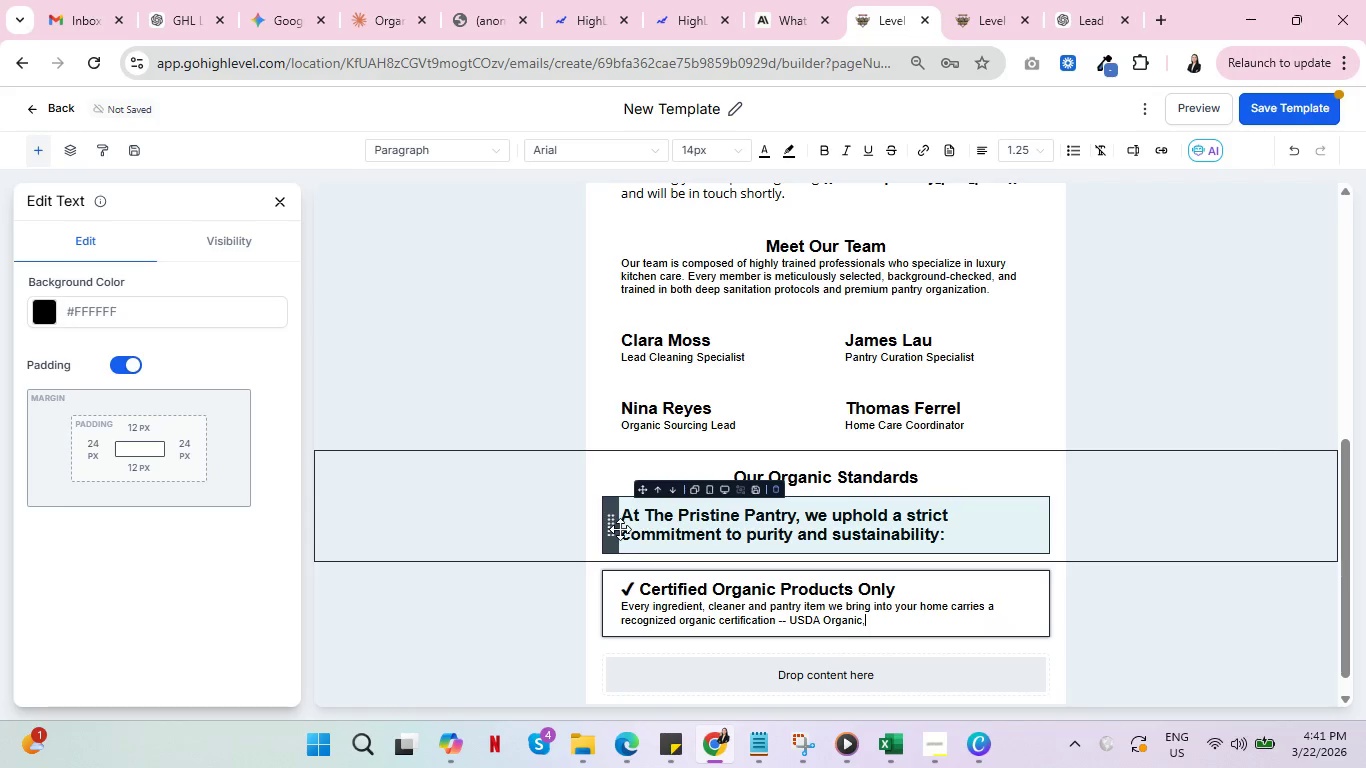 
key(Space)
 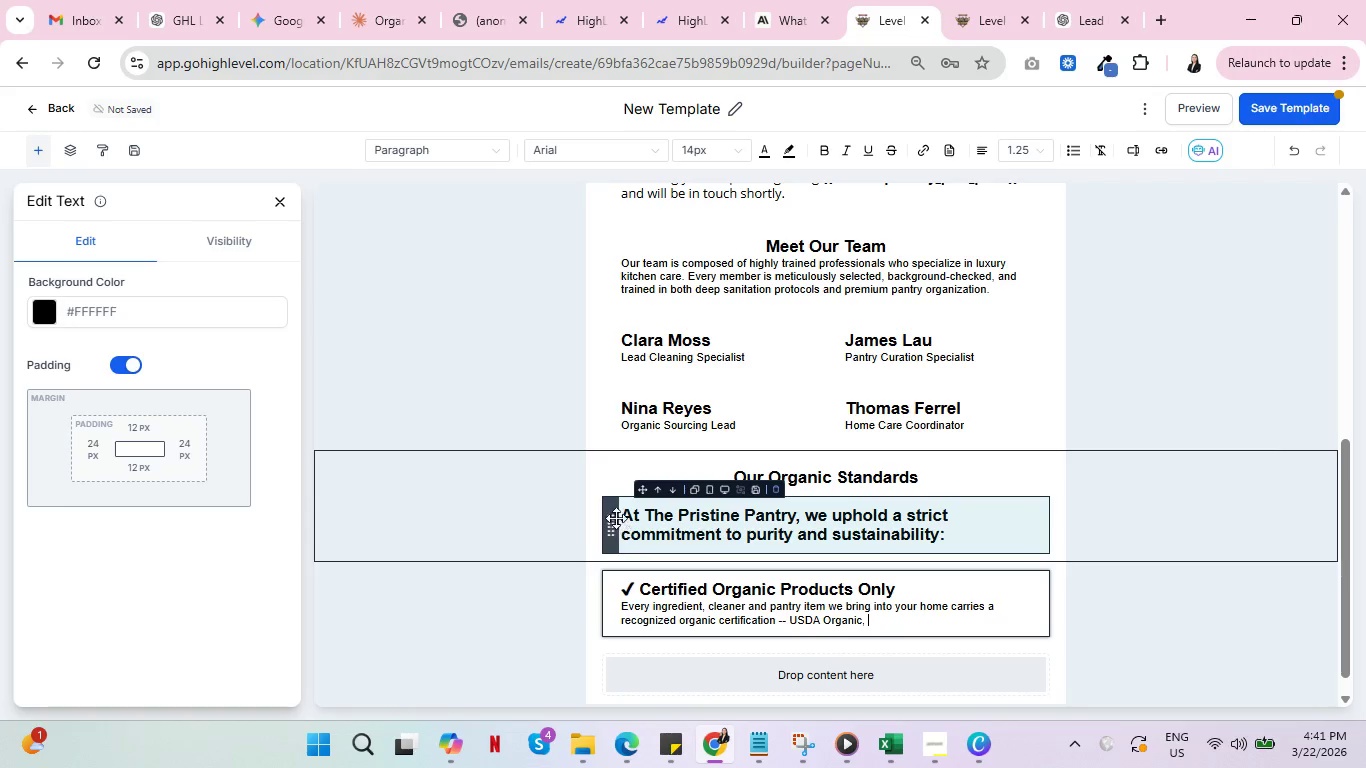 
type(EU)
 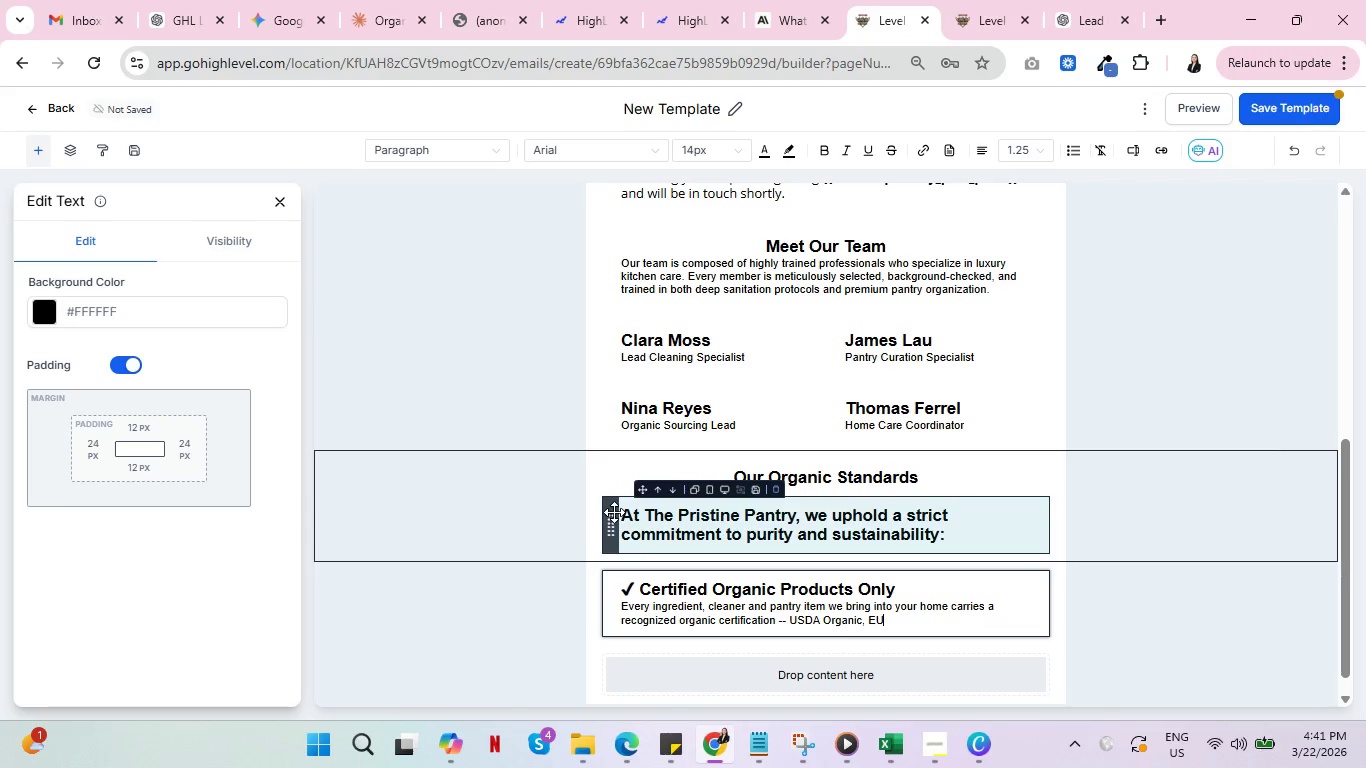 
key(Backspace)
key(Backspace)
type(tion which is USDA Organic. )
 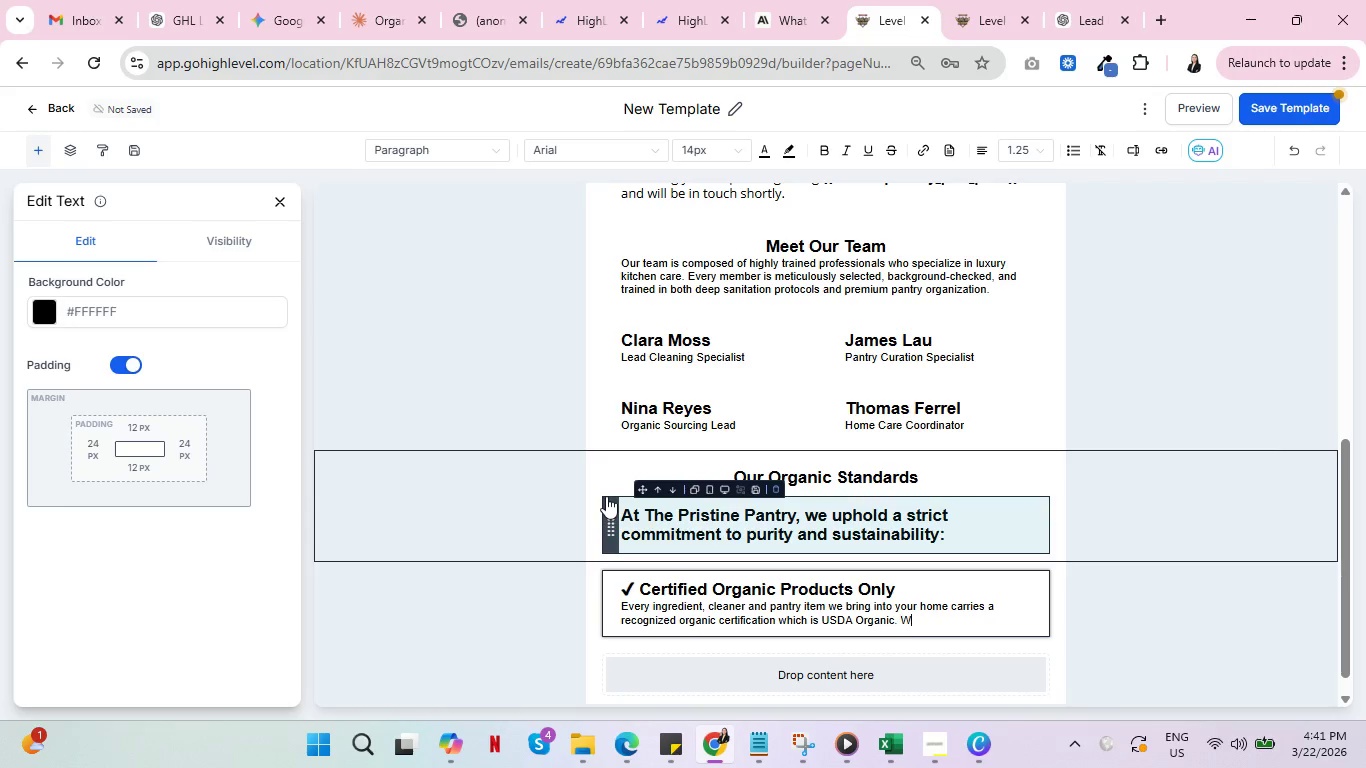 
 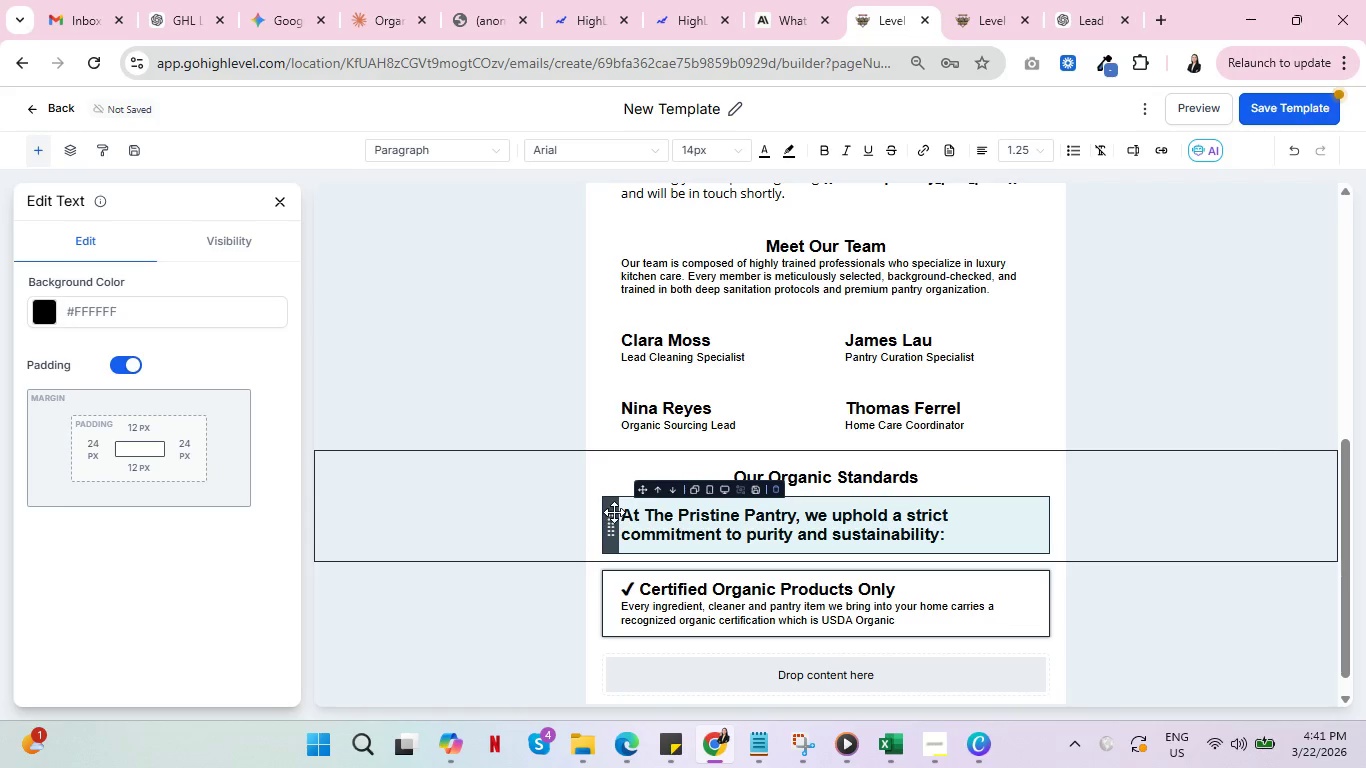 
type(We do not blend certified )
 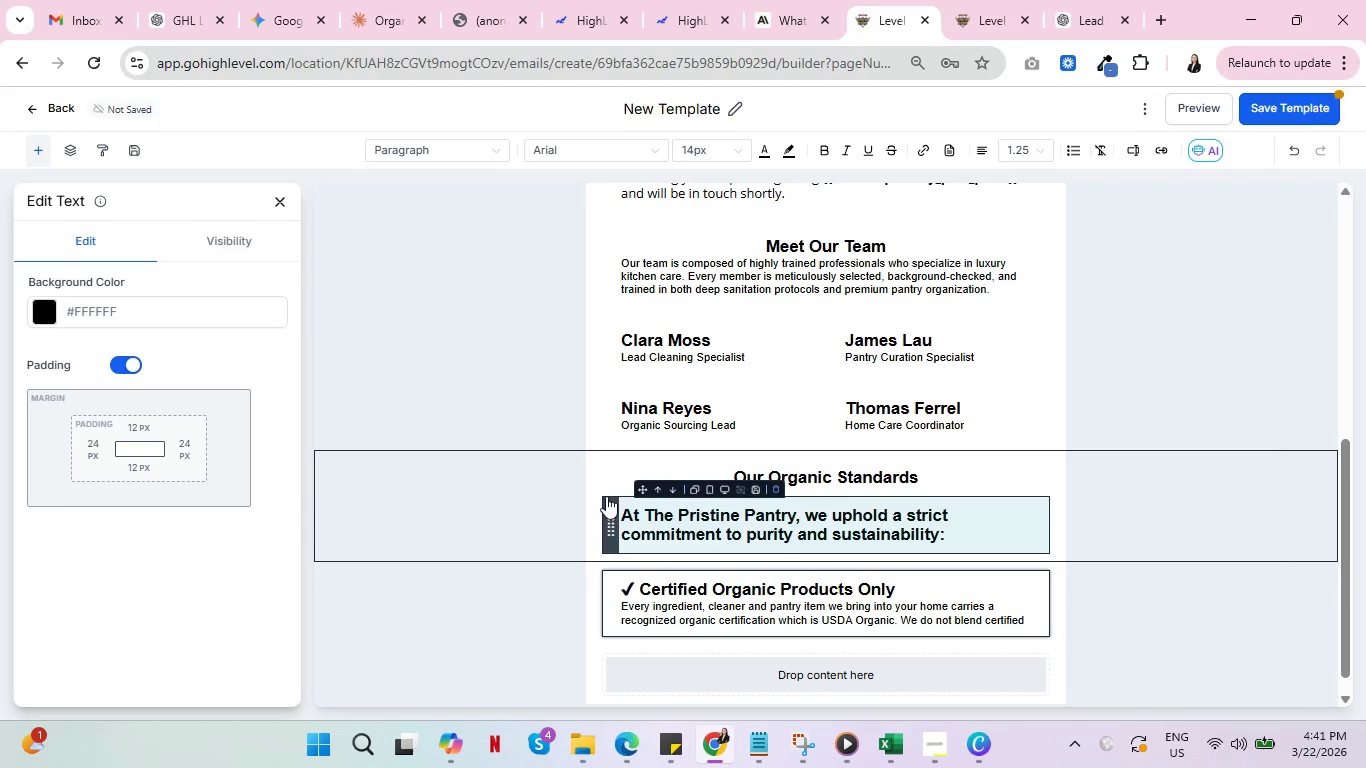 
type(with conventional goods.)
 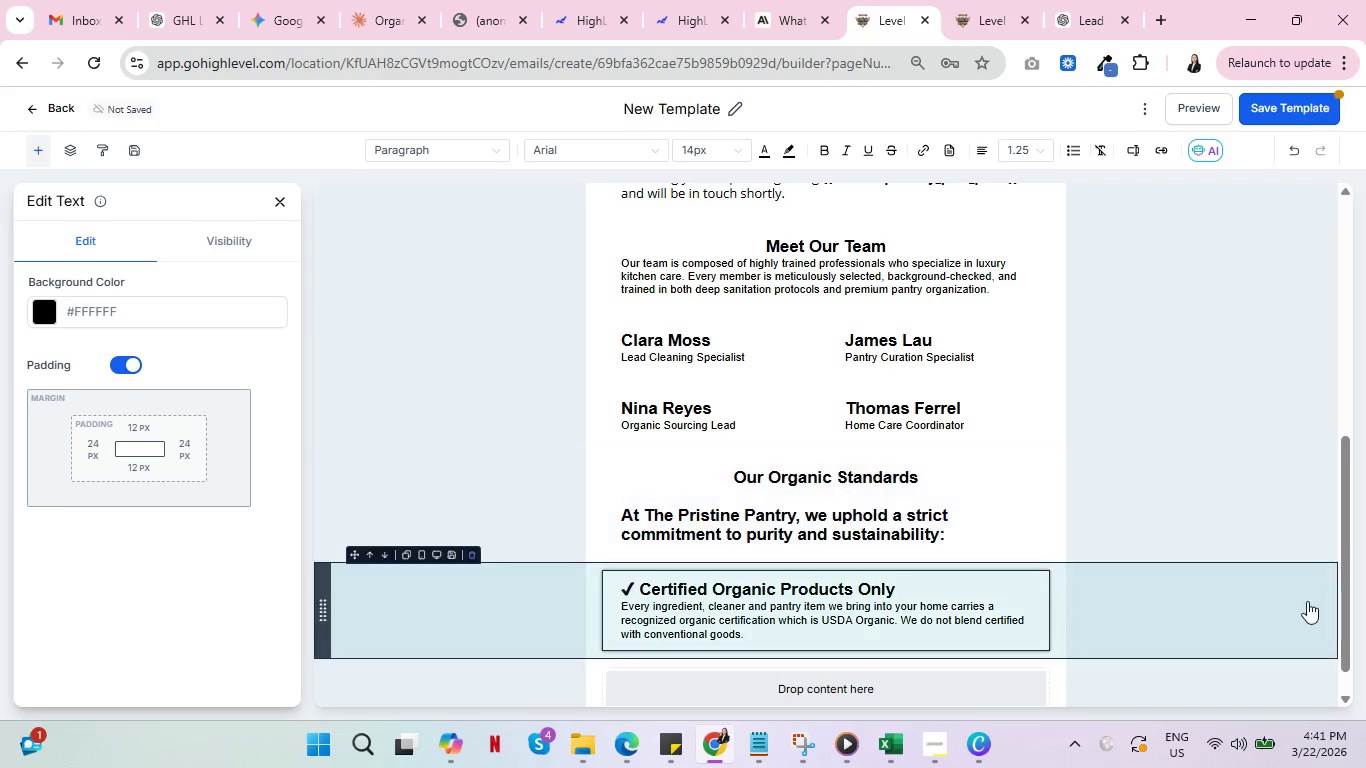 
left_click([1232, 610])
 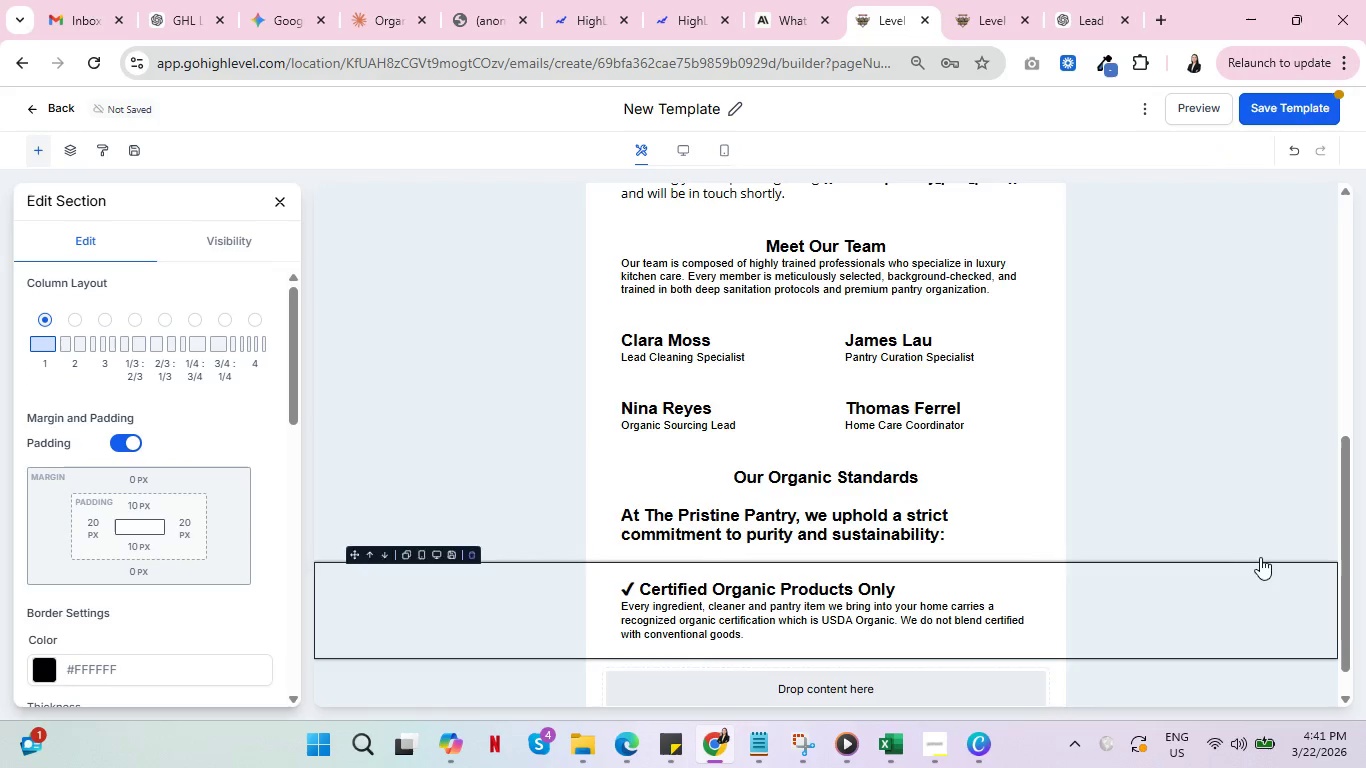 
scroll: coordinate [1263, 555], scroll_direction: down, amount: 2.0
 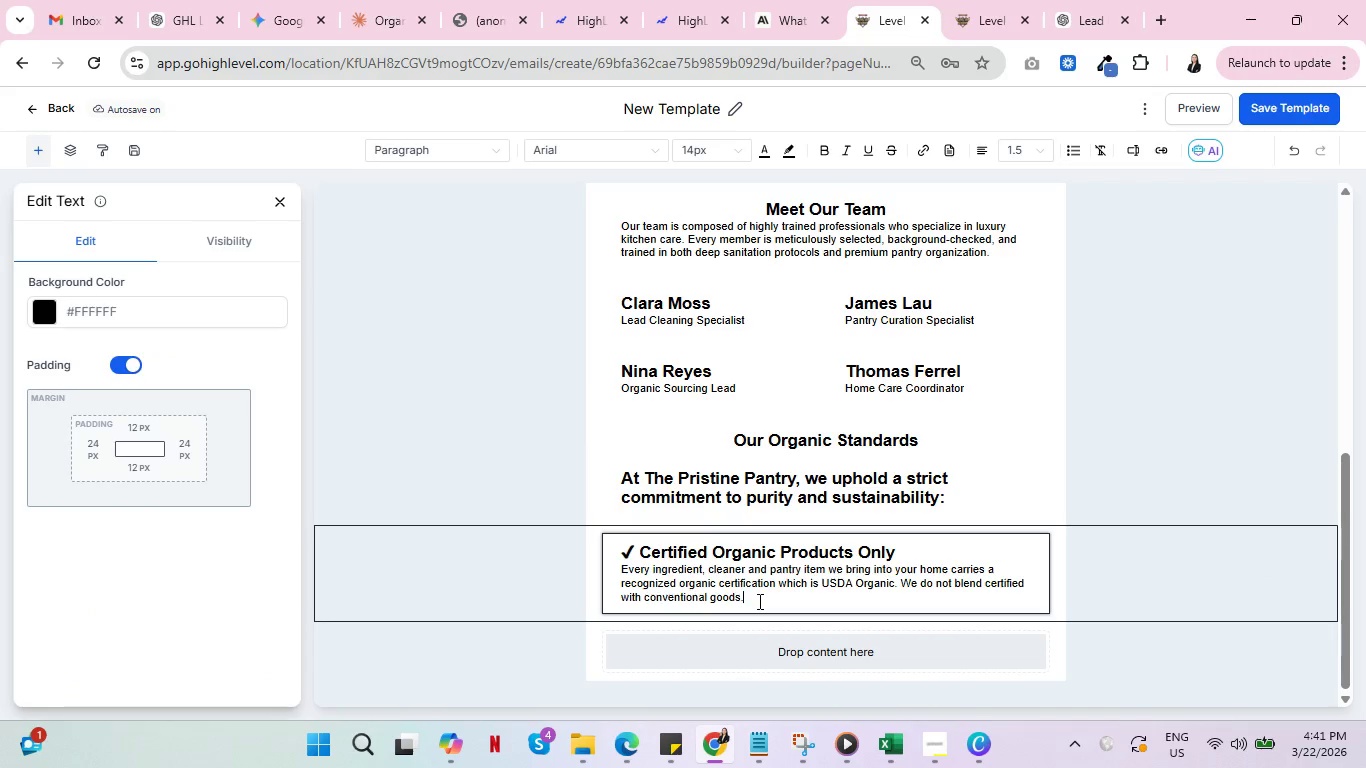 
wait(13.57)
 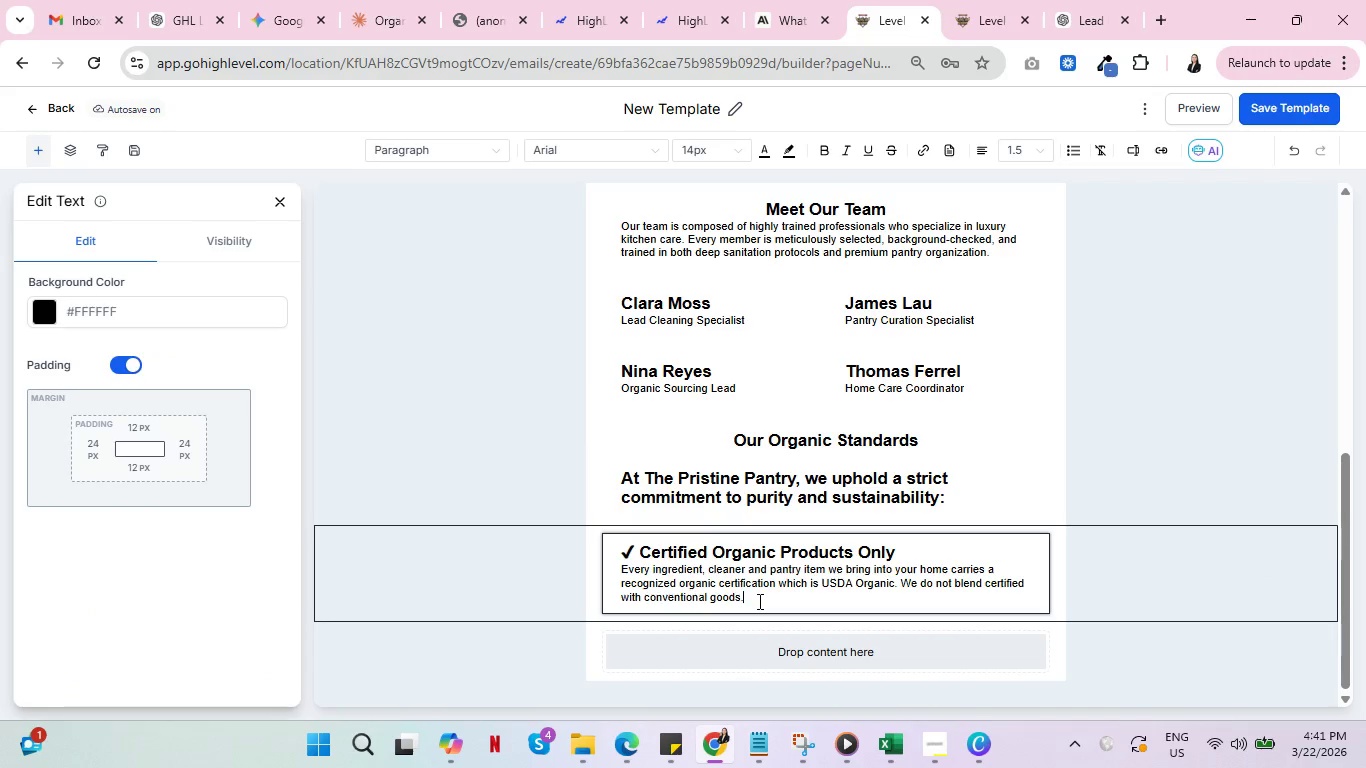 
left_click([279, 202])
 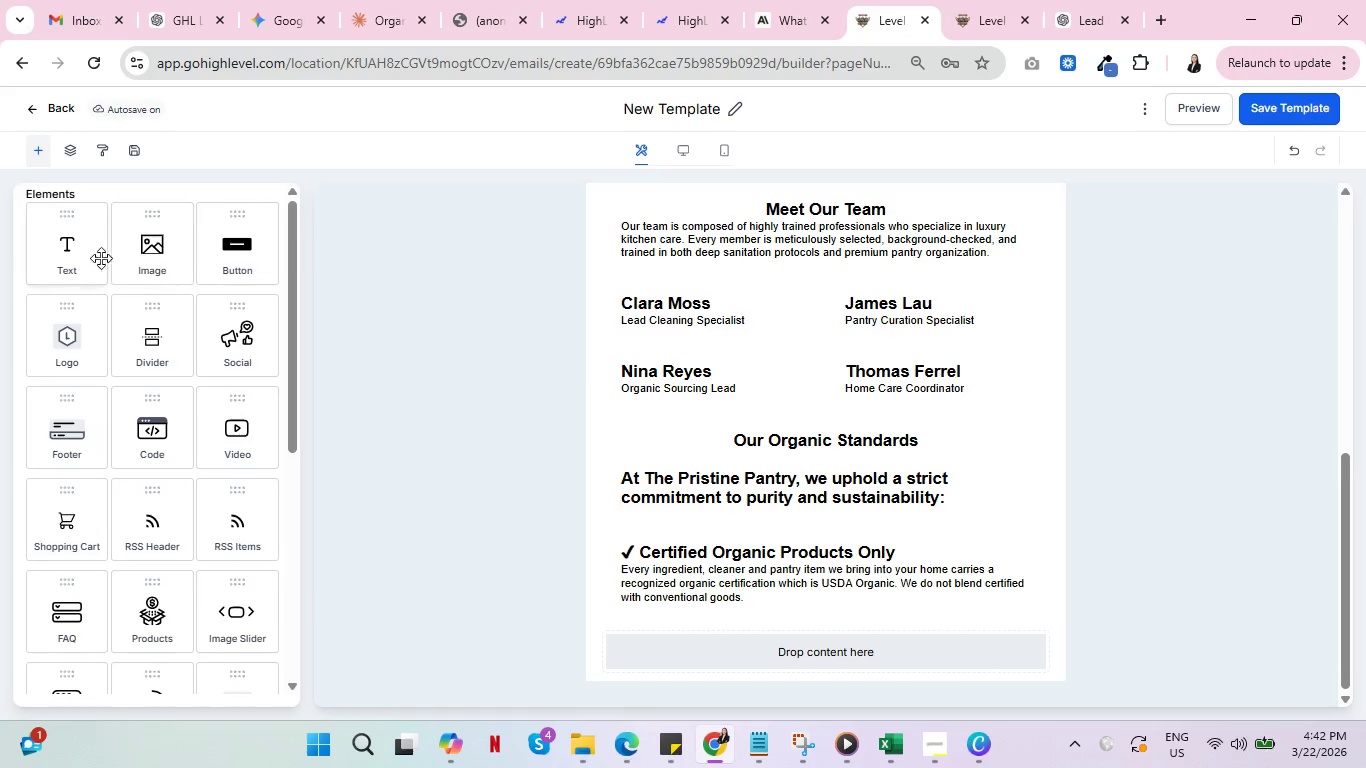 
left_click_drag(start_coordinate=[76, 246], to_coordinate=[784, 623])
 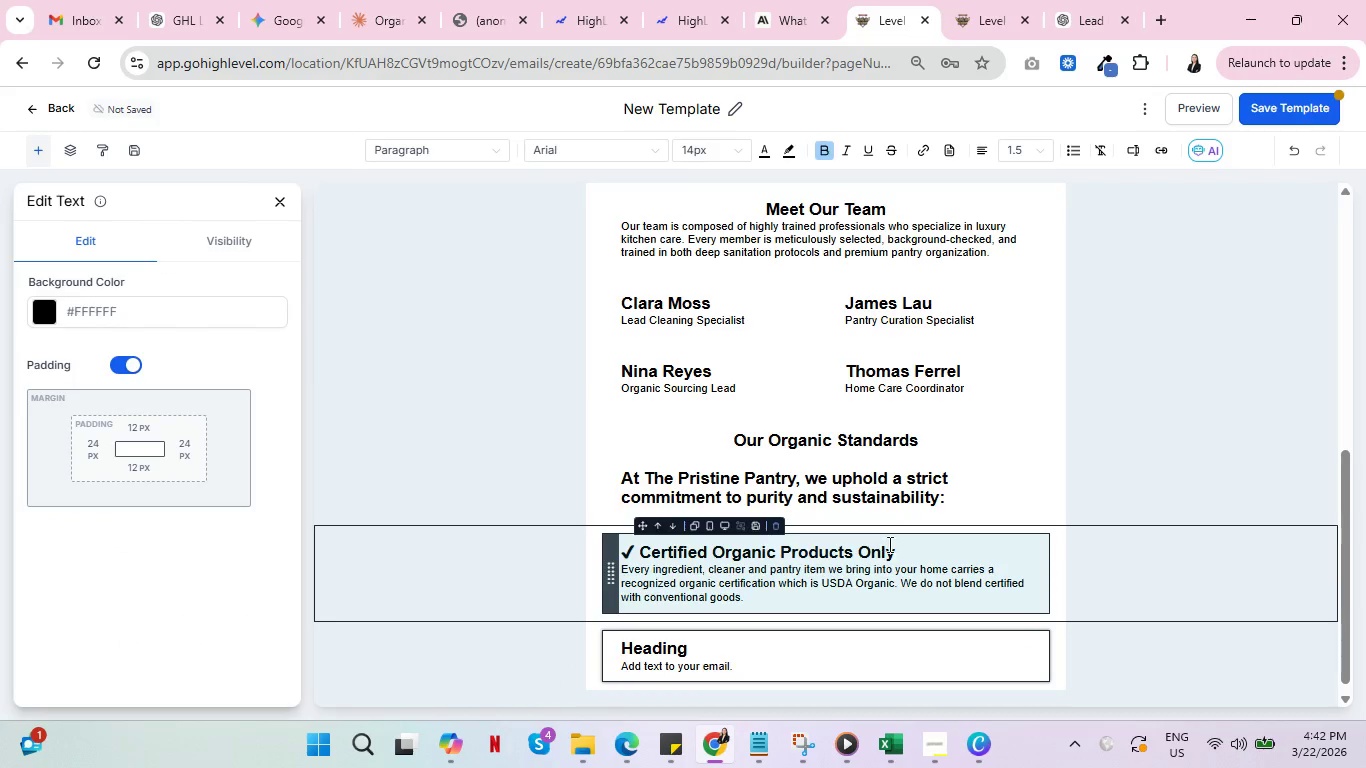 
left_click_drag(start_coordinate=[900, 553], to_coordinate=[607, 544])
 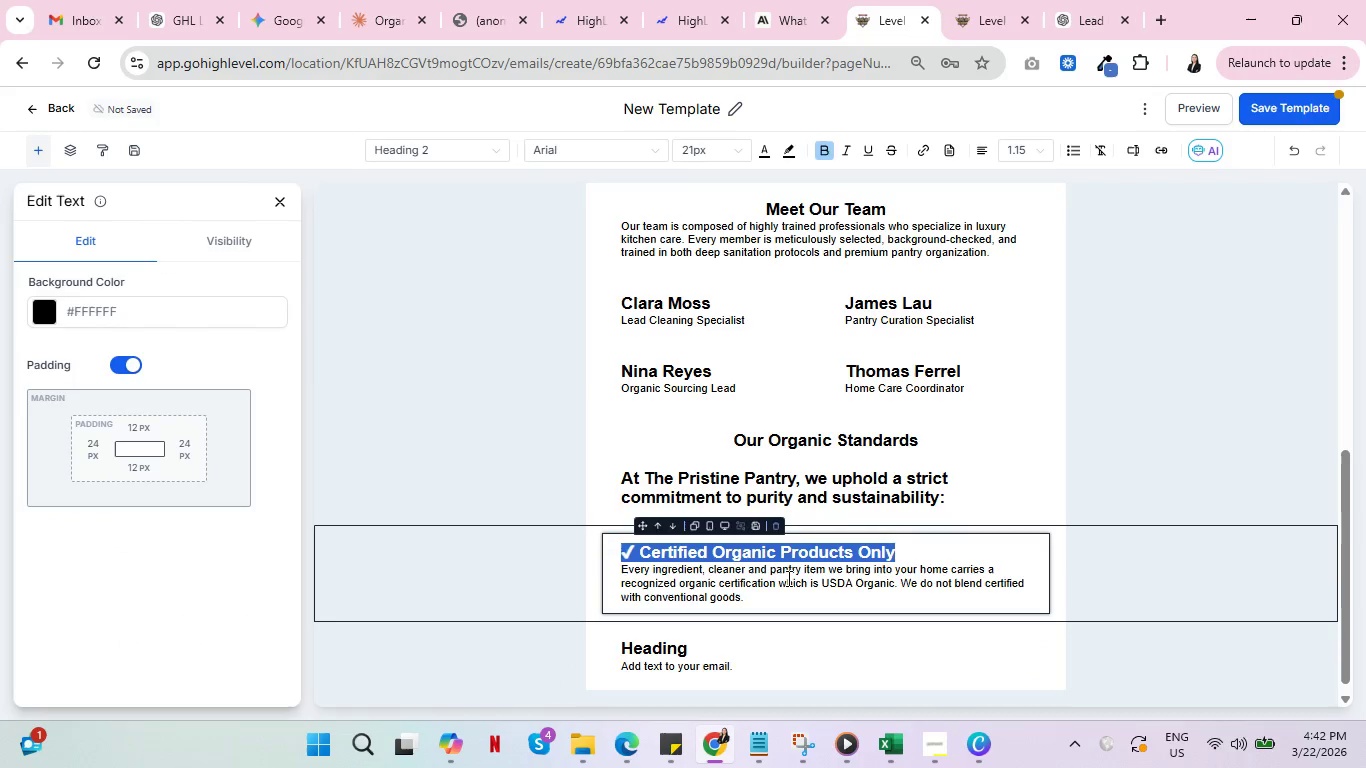 
key(Control+C)
 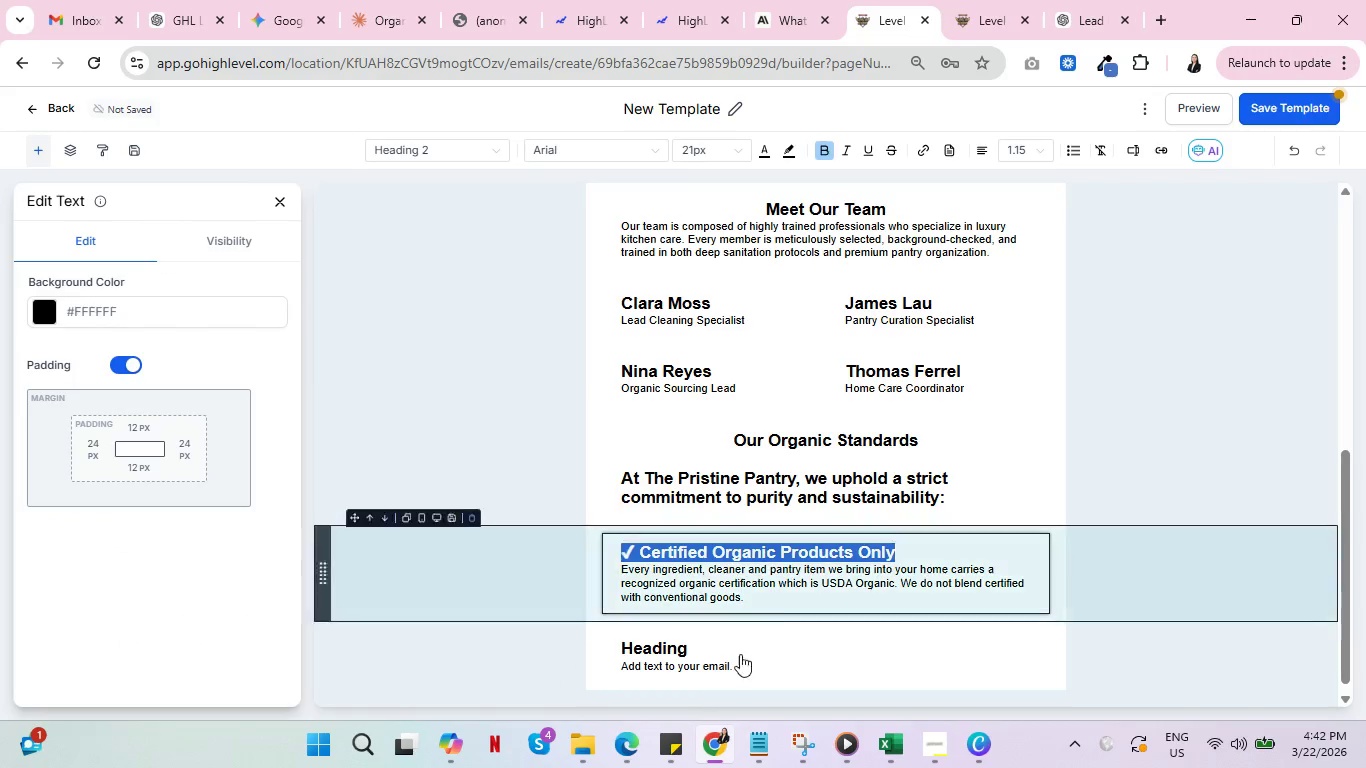 
key(Control+C)
 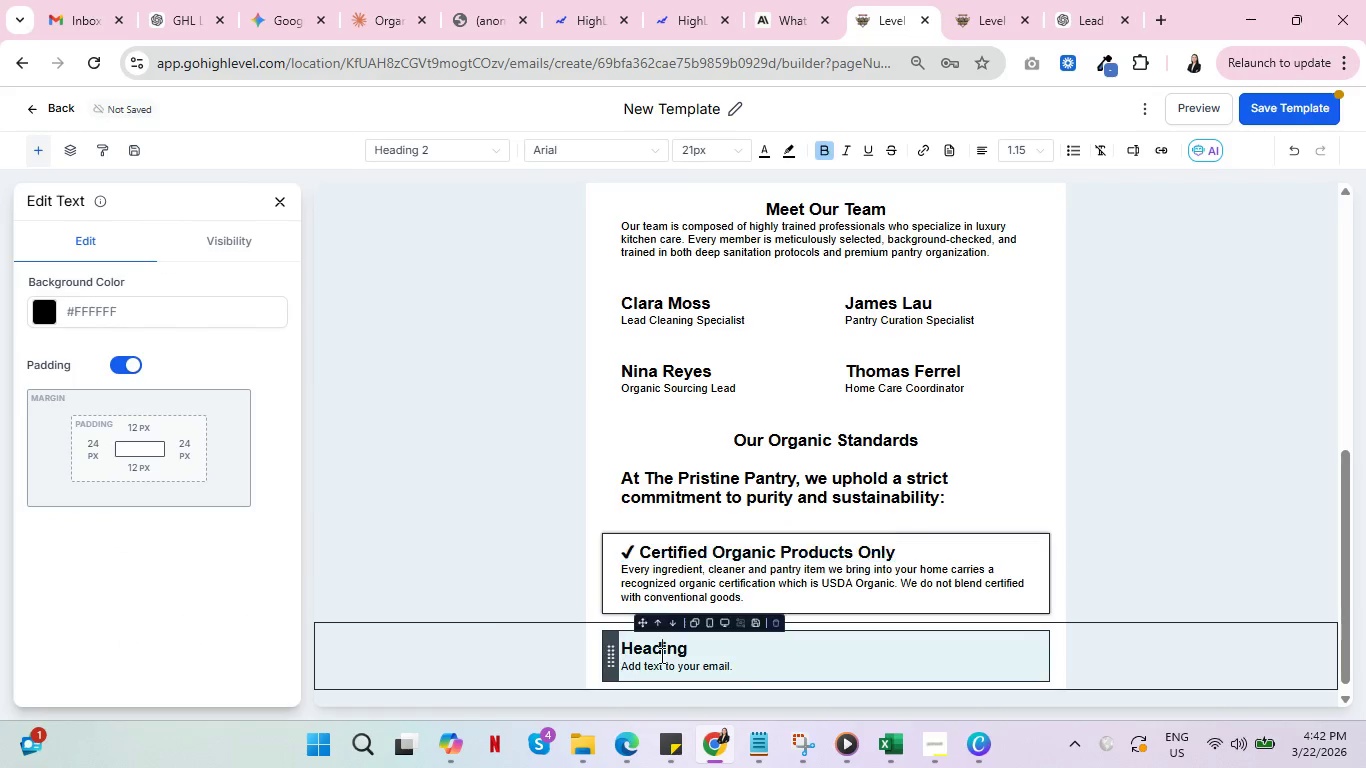 
double_click([660, 655])
 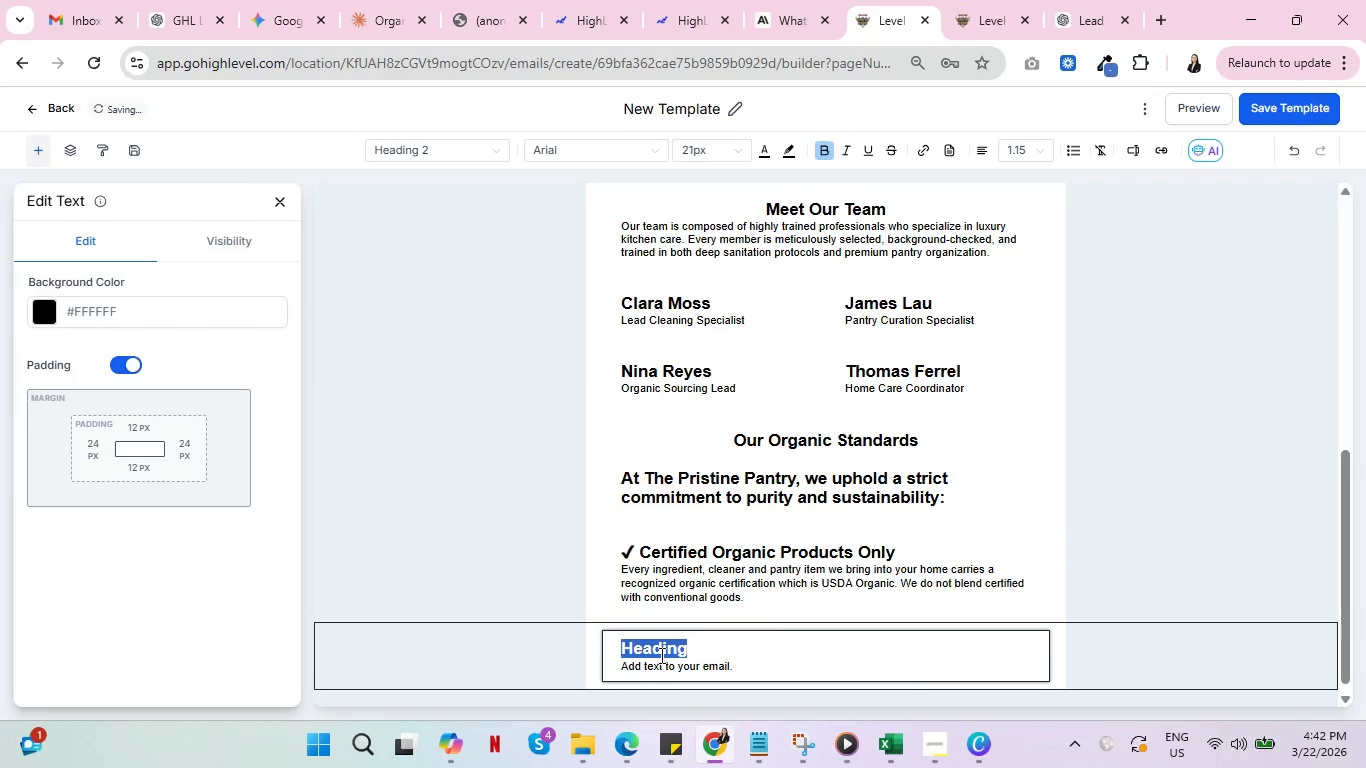 
key(Control+V)
 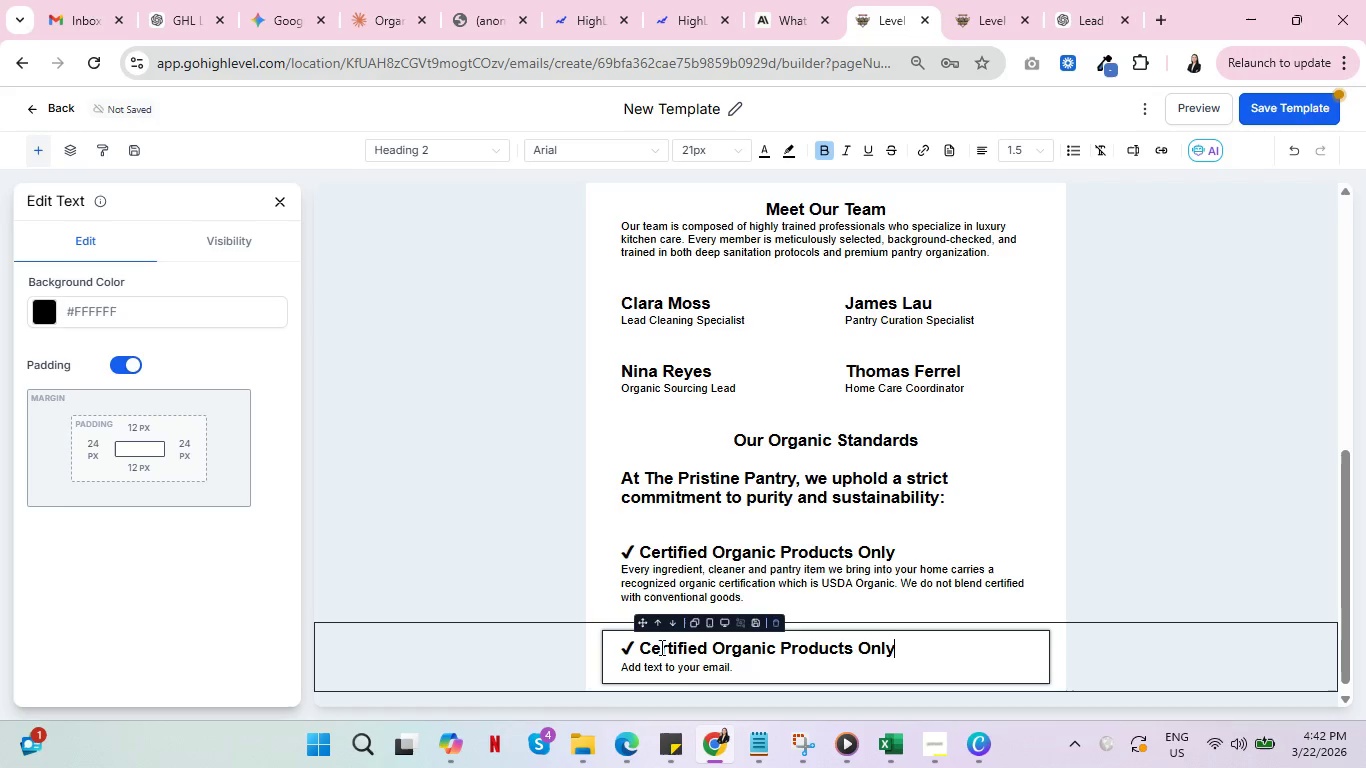 
wait(7.12)
 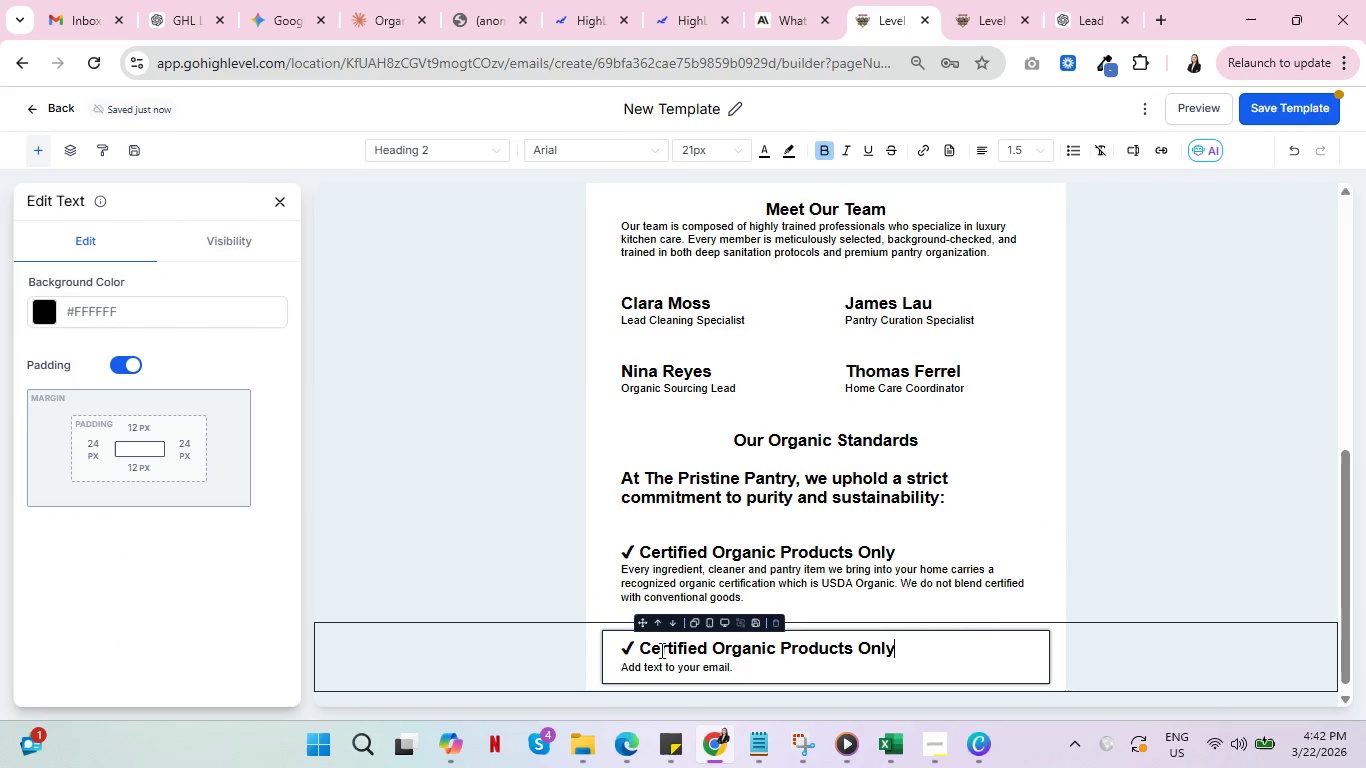 
left_click_drag(start_coordinate=[640, 650], to_coordinate=[909, 653])
 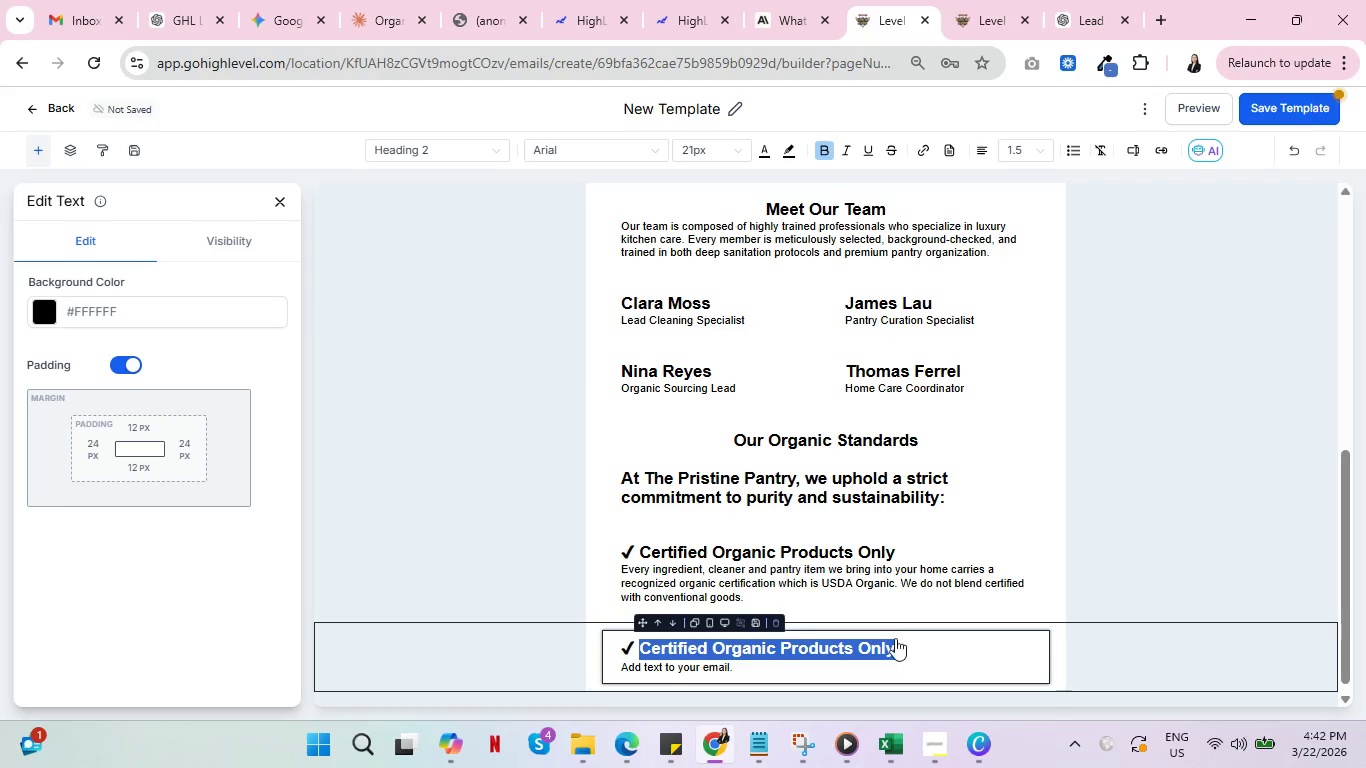 
type(Plant Ba)
key(Backspace)
key(Backspace)
key(Backspace)
type(-Based )
 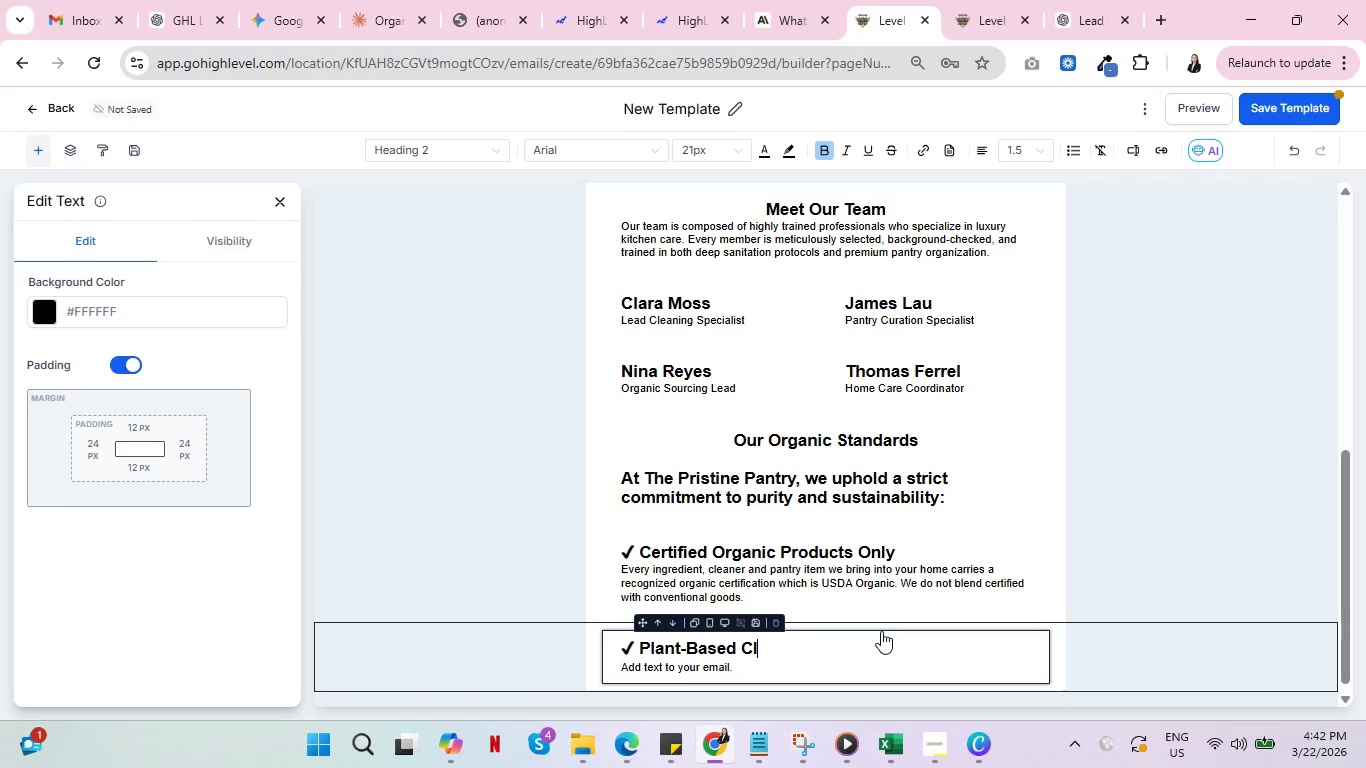 
 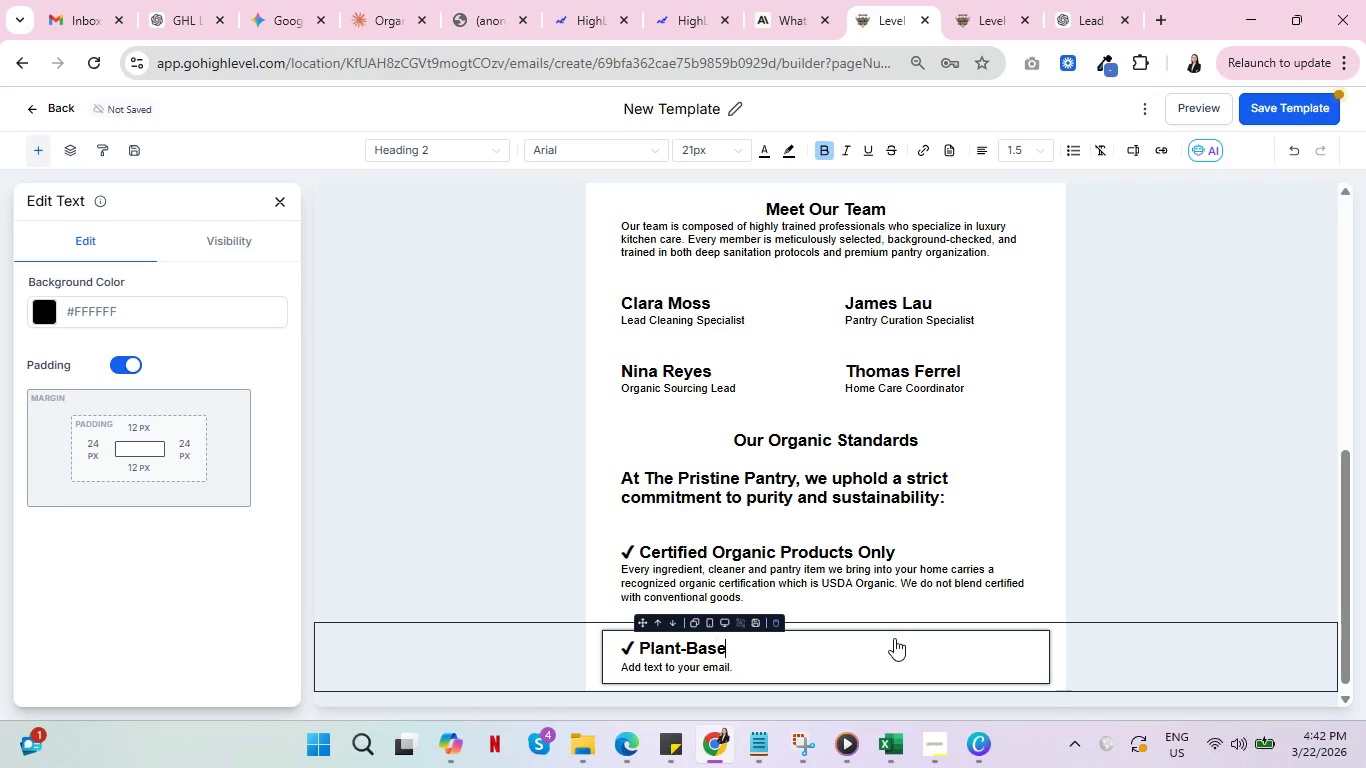 
type(Cleaning Agents)
 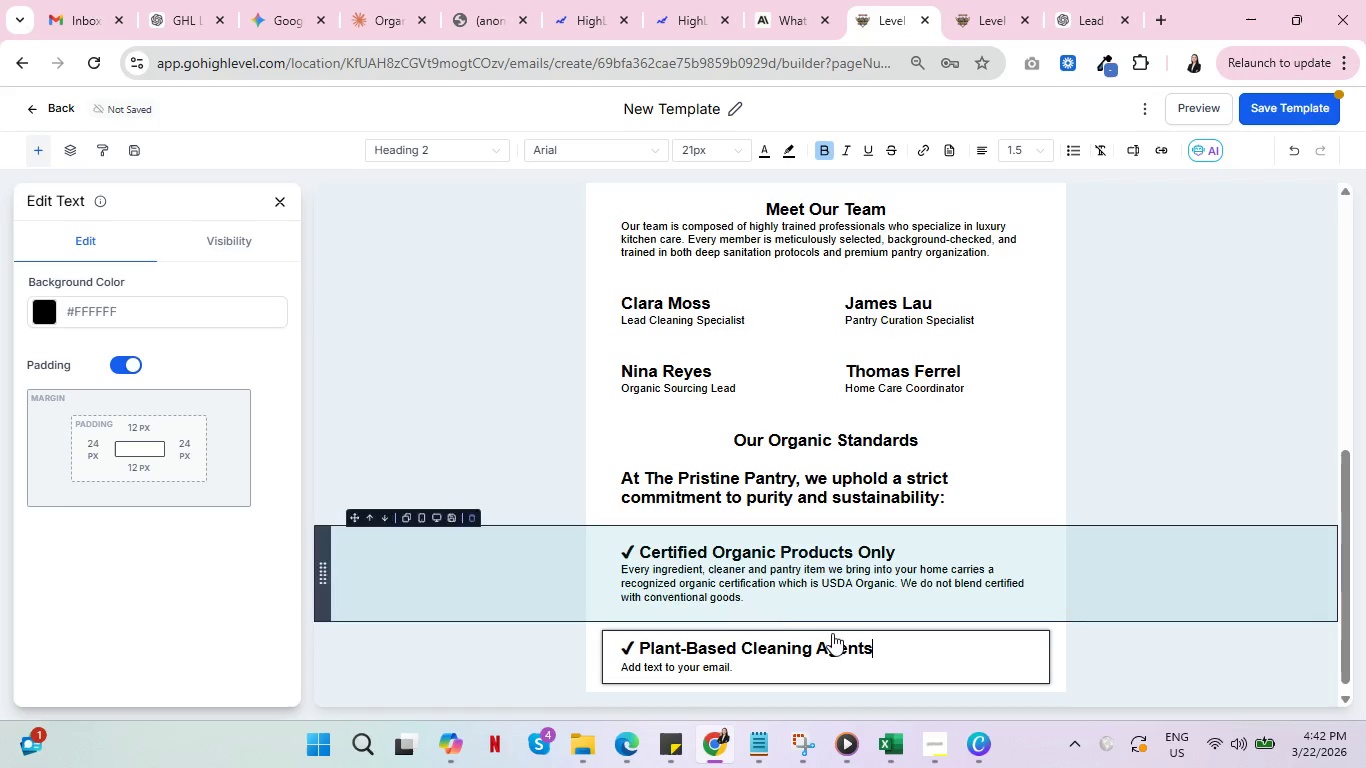 
double_click([693, 672])
 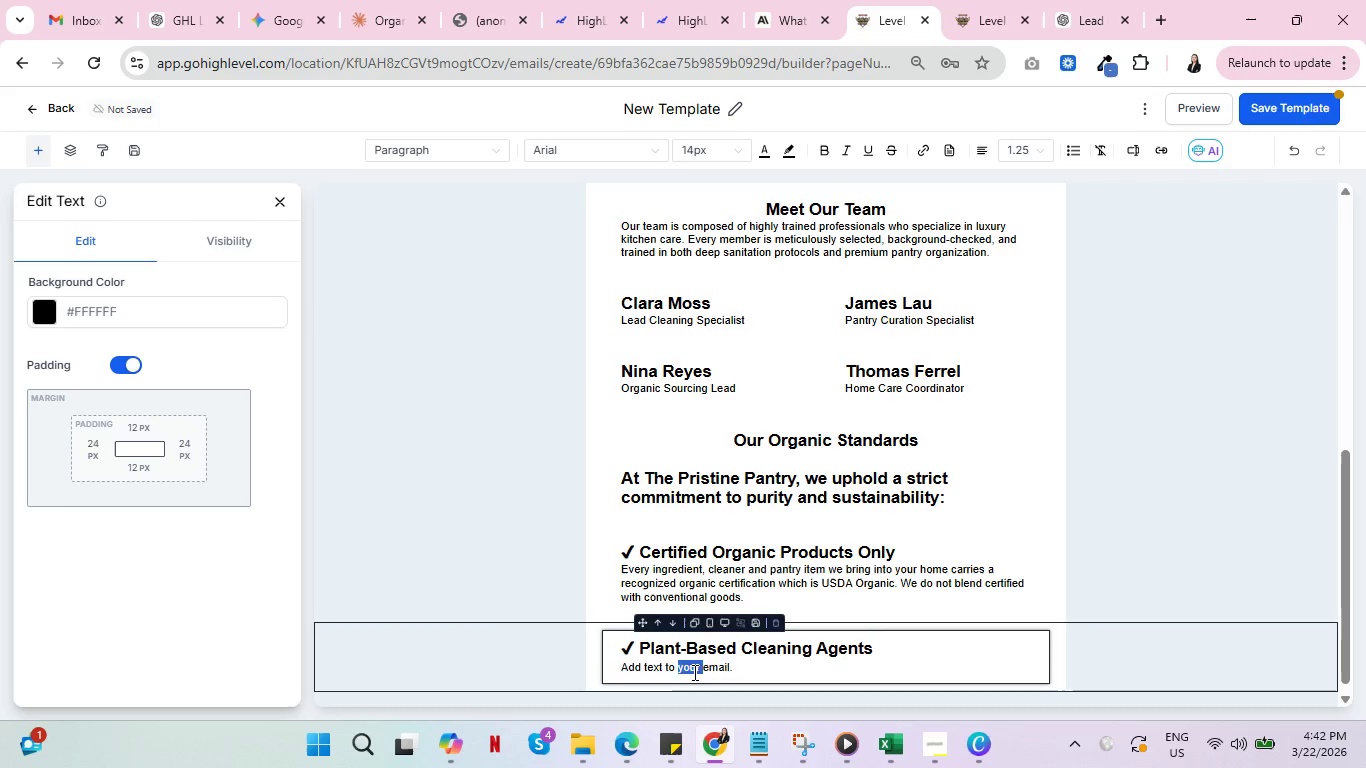 
triple_click([693, 672])
 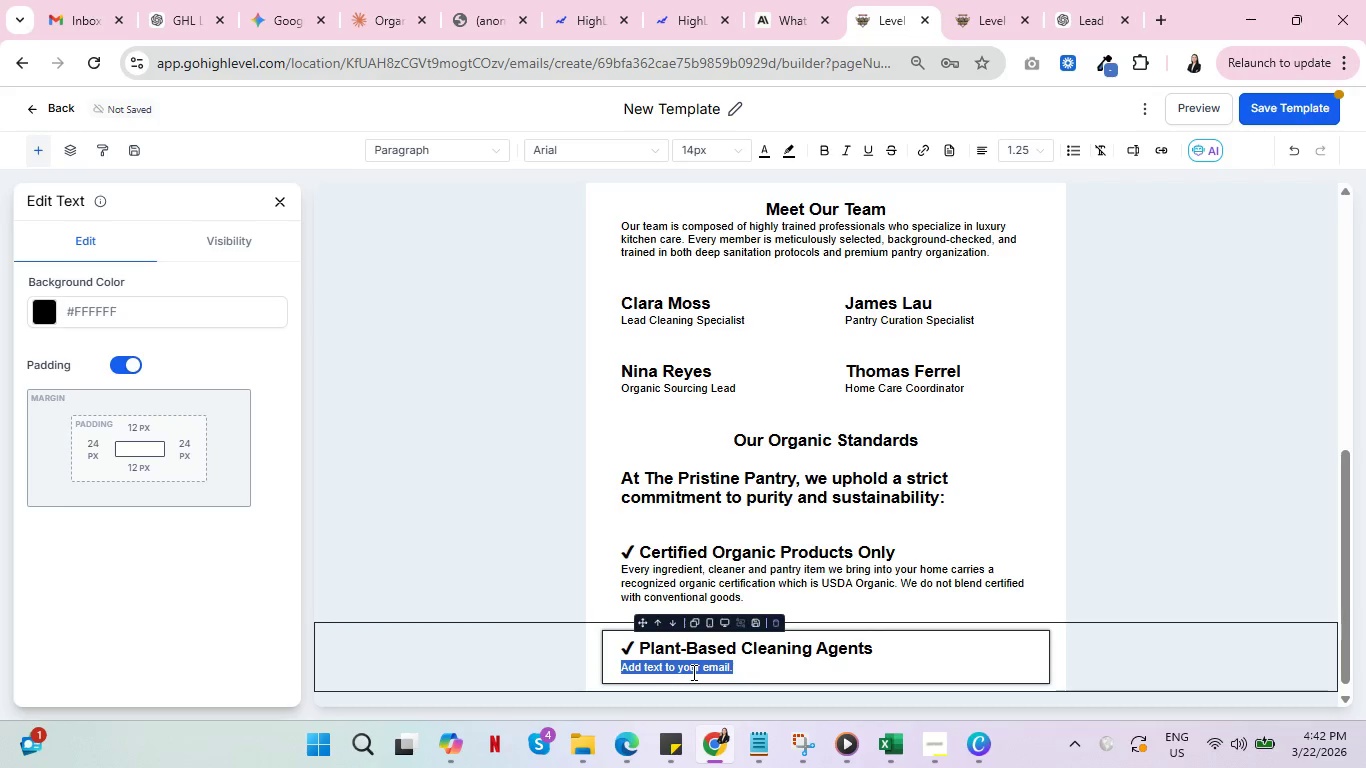 
type(We cleN )
key(Backspace)
key(Backspace)
type(an exclusively)
 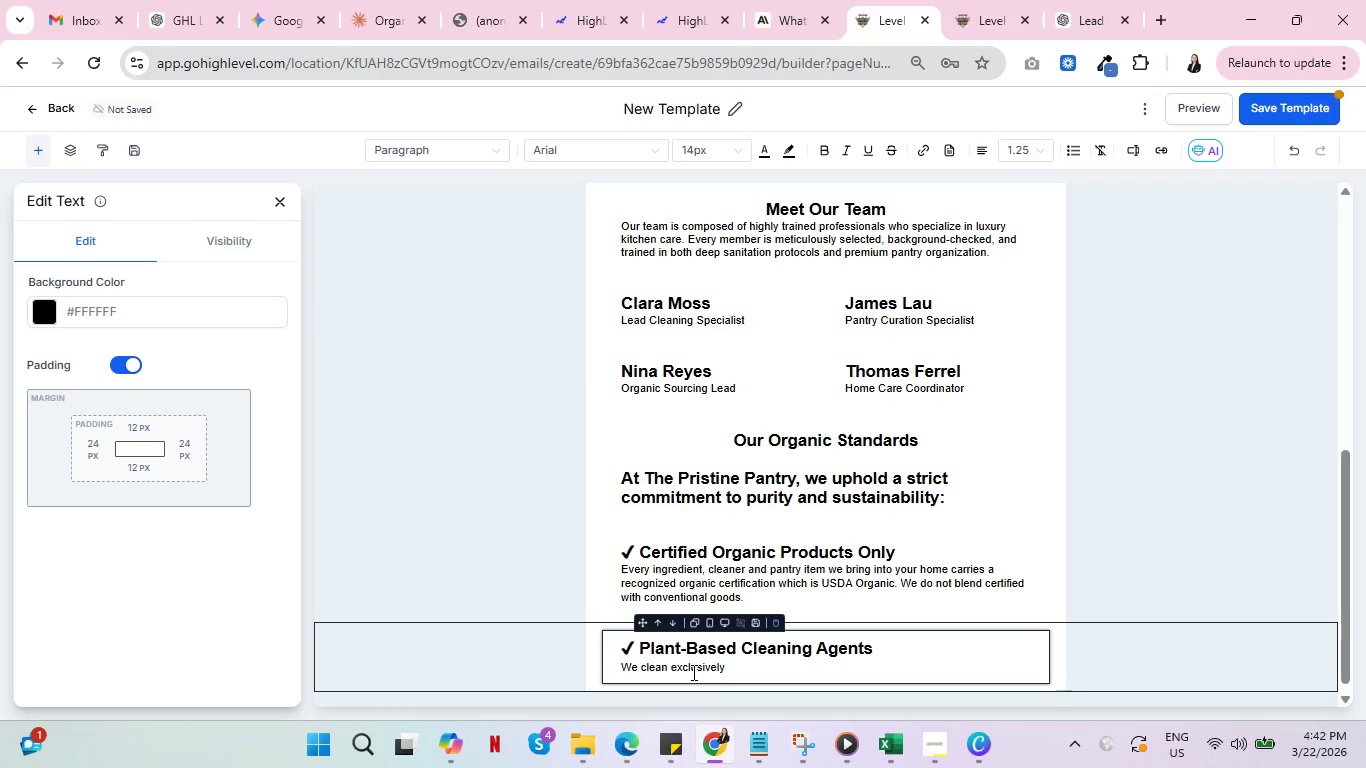 
type( with plant derived)
 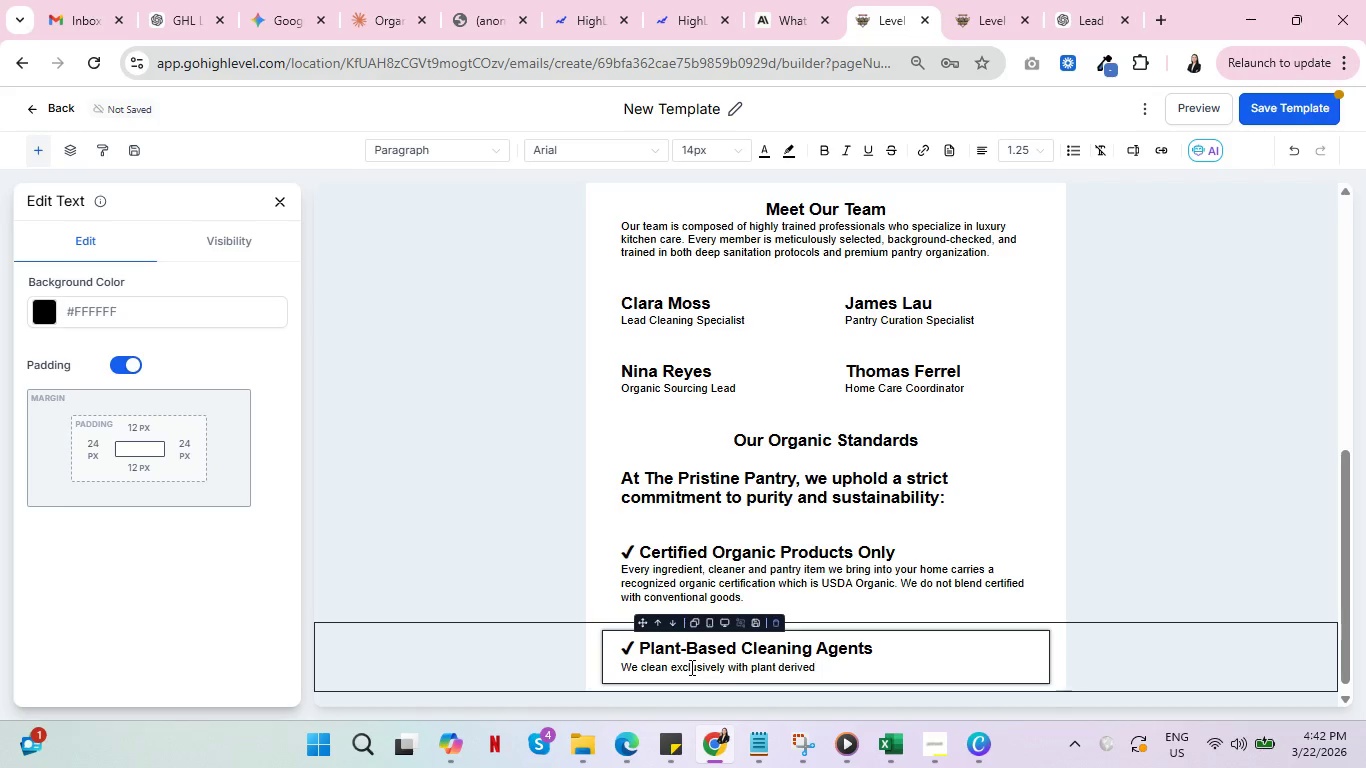 
key(Backspace)
key(Backspace)
key(Backspace)
key(Backspace)
key(Backspace)
key(Backspace)
key(Backspace)
key(Backspace)
type(-derived )
 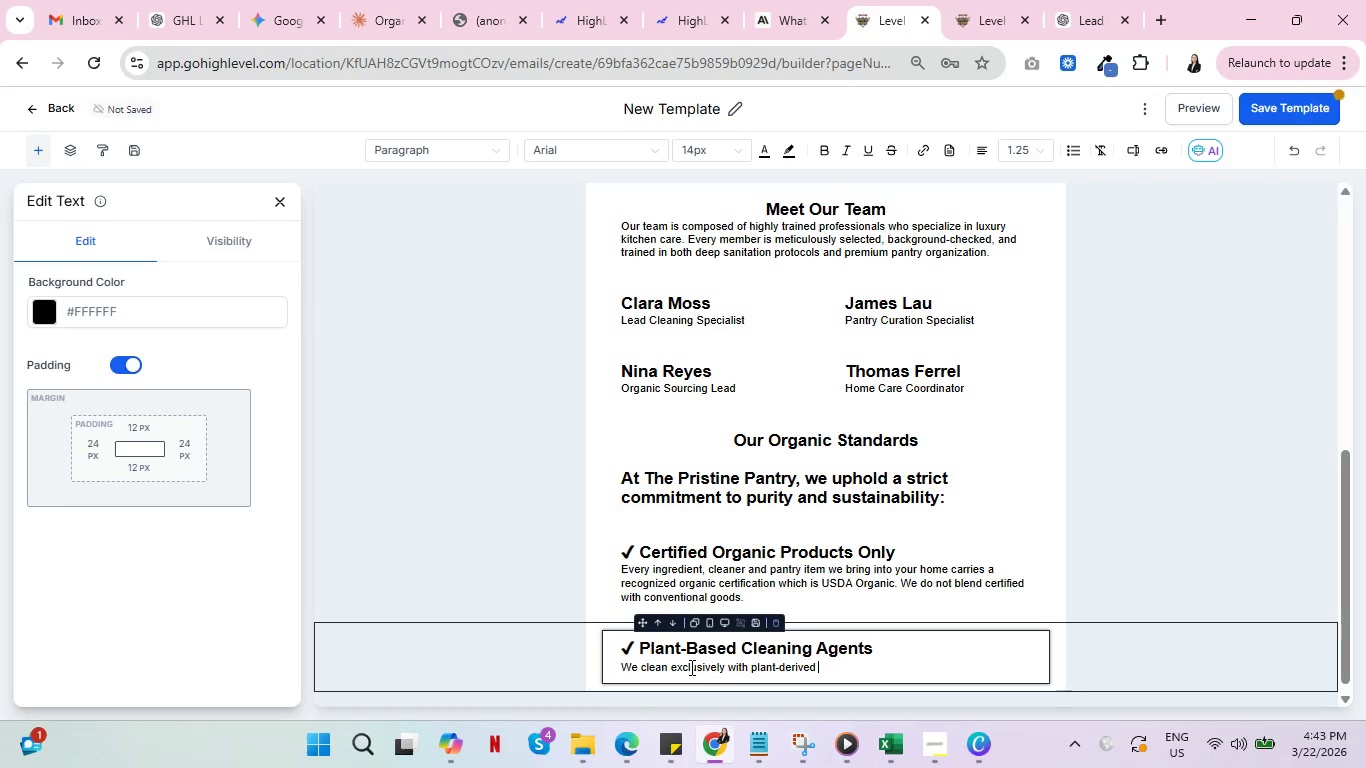 
key(Backspace)
type(, non-toxic formulations. No Cj)
key(Backspace)
type(hlorine)
 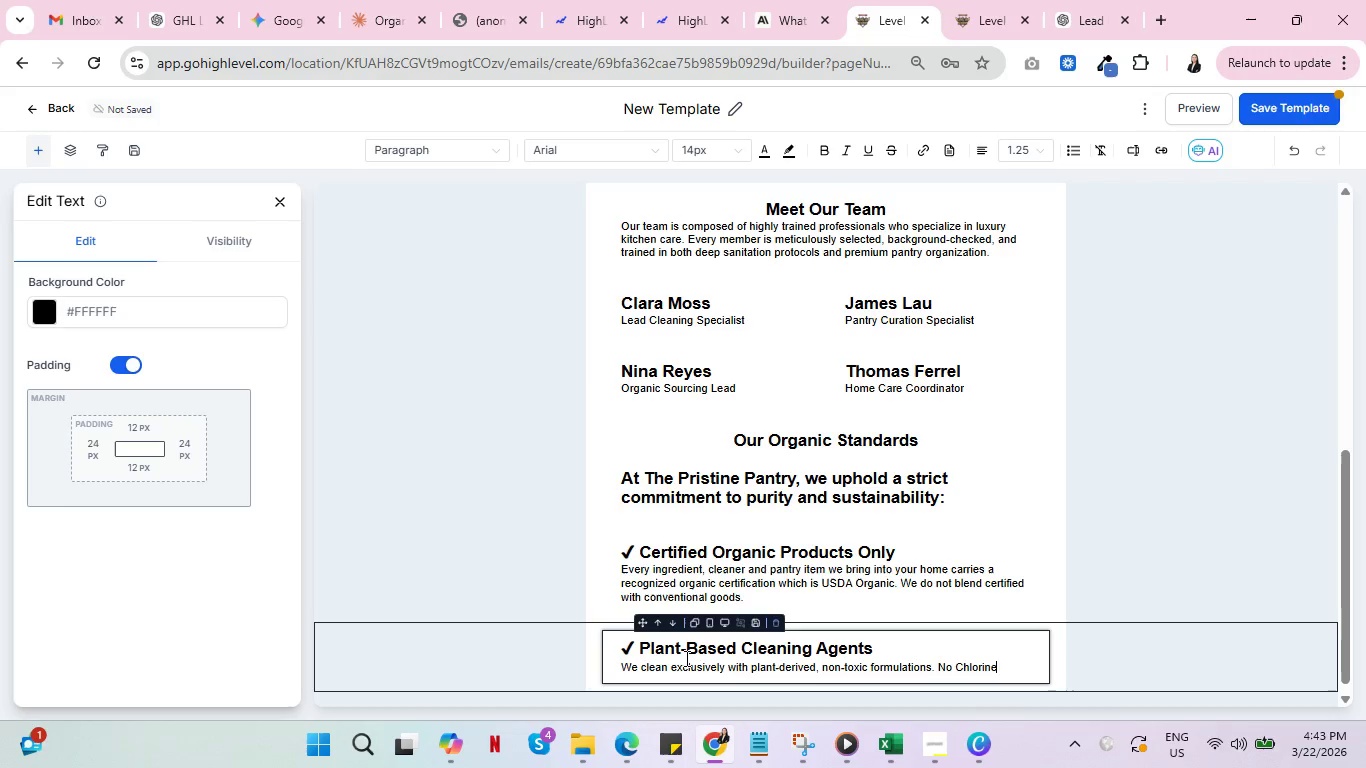 
wait(9.75)
 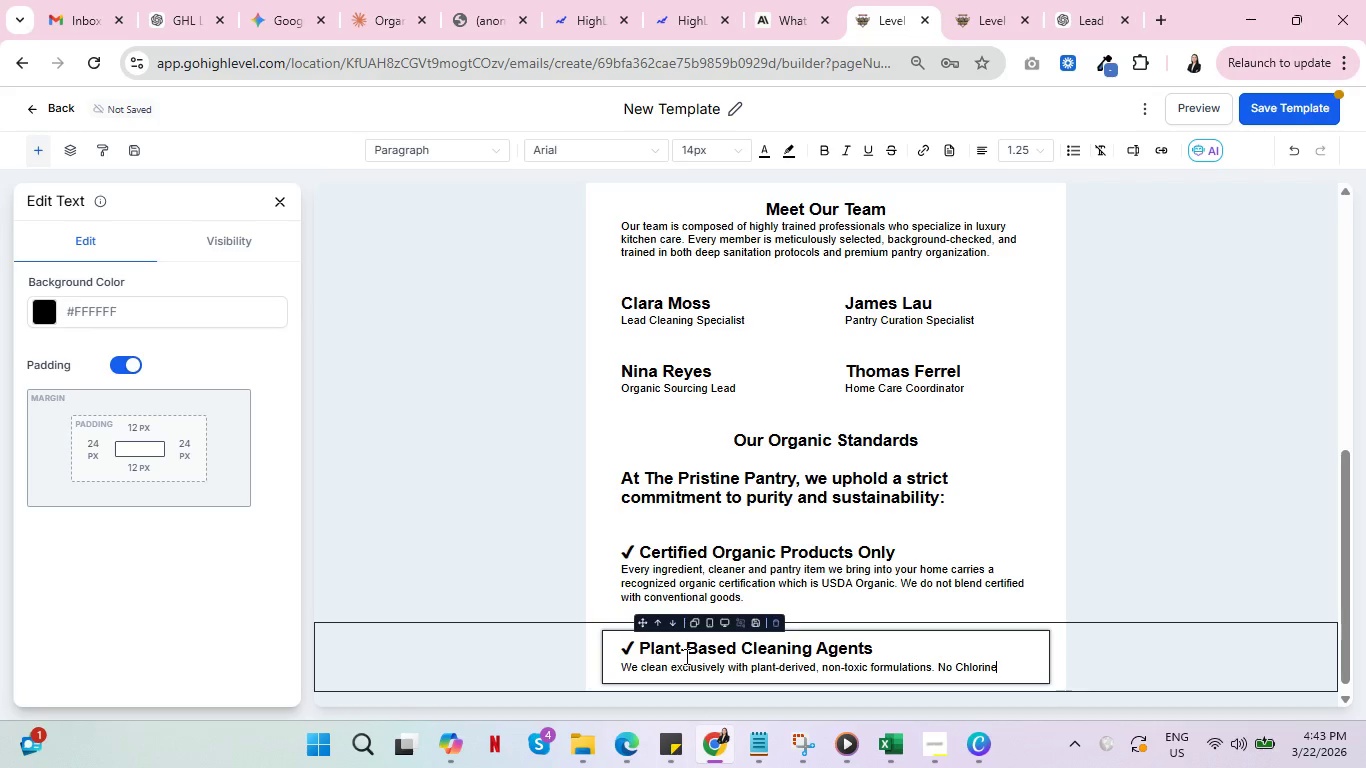 
type(ble)
 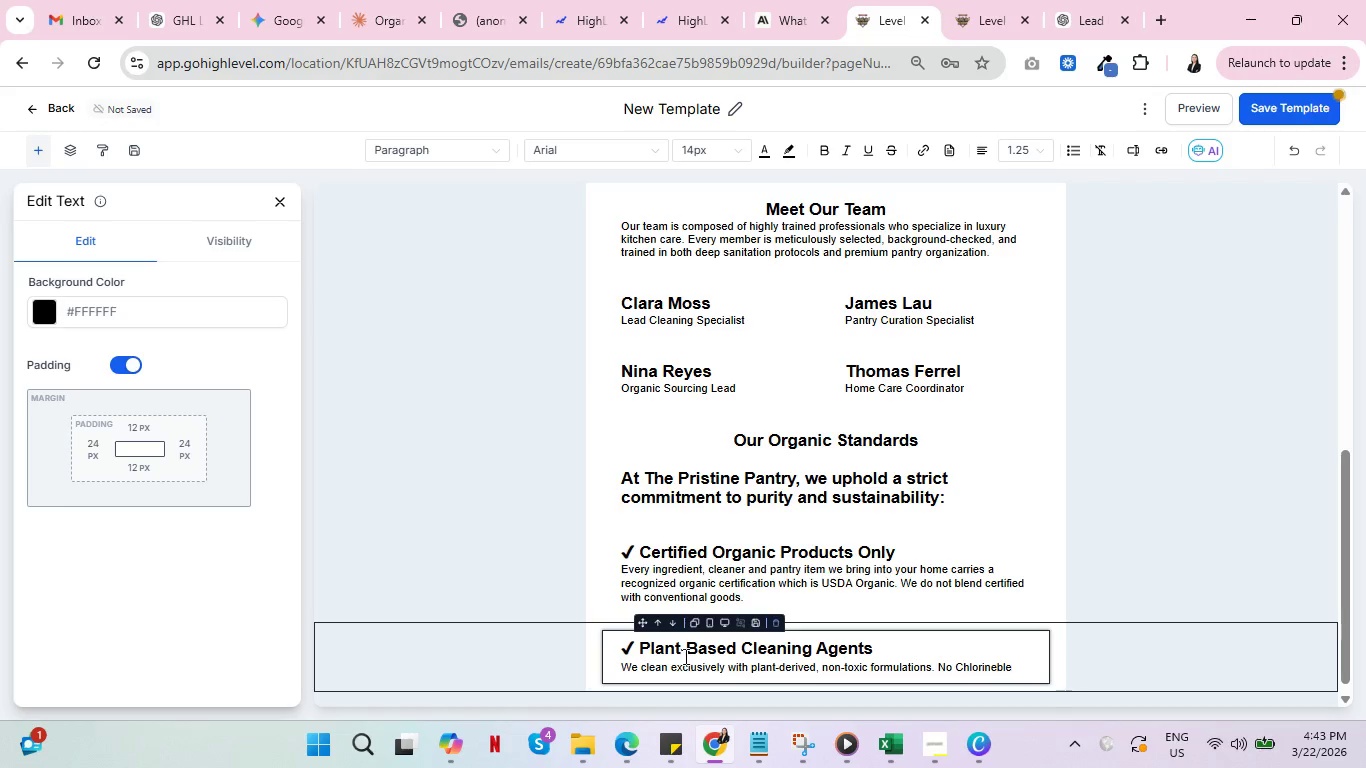 
key(Backspace)
key(Backspace)
key(Backspace)
type( bleach.)
 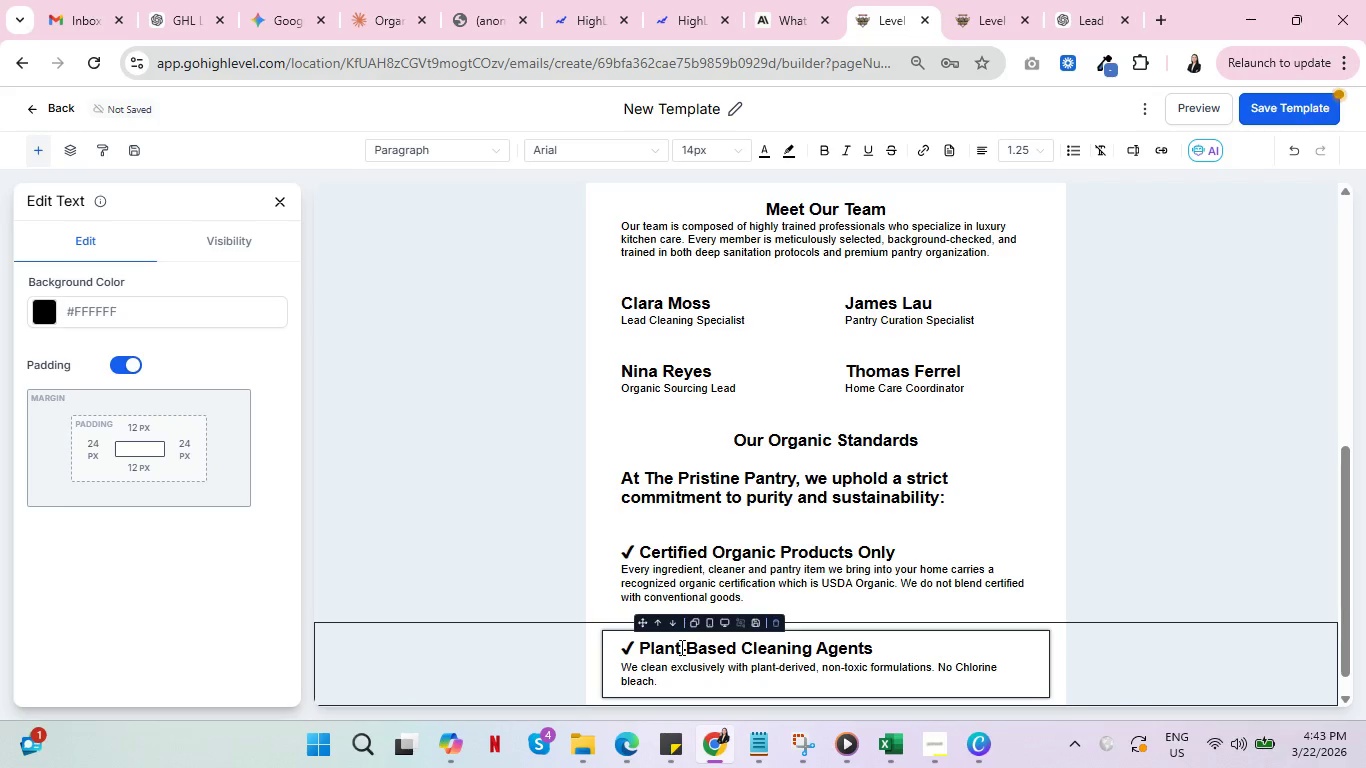 
type( No synthethi)
key(Backspace)
key(Backspace)
type(ic )
 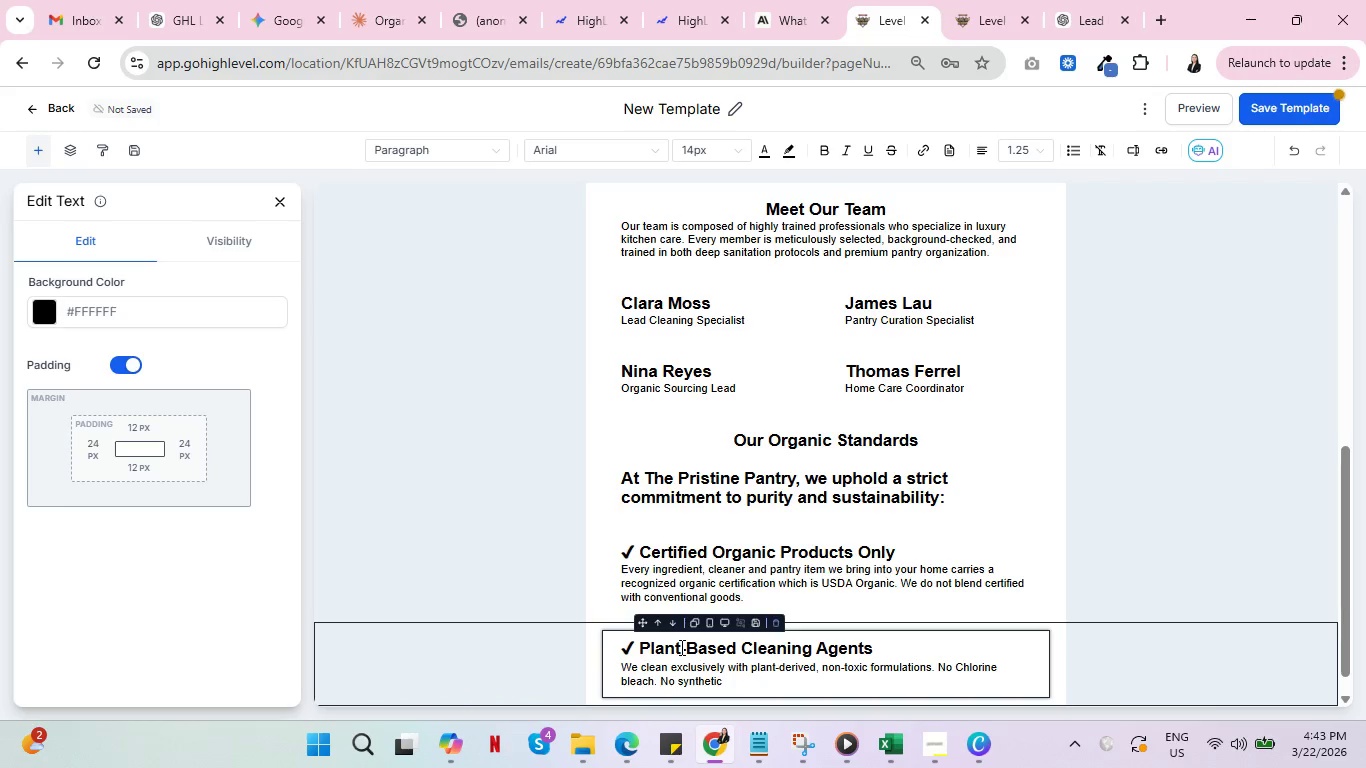 
wait(5.06)
 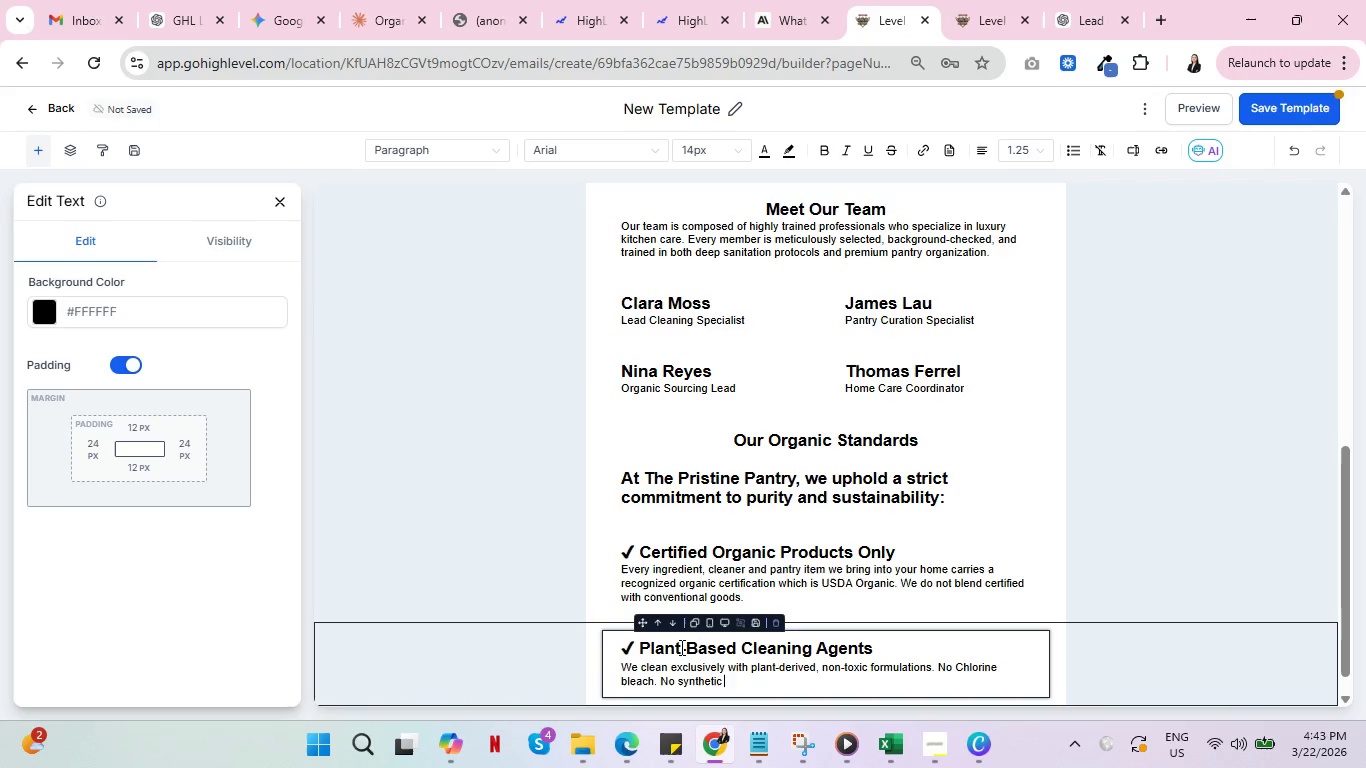 
type(g)
key(Backspace)
type(fraga)
key(Backspace)
key(Backspace)
type(ra)
key(Backspace)
key(Backspace)
type(grances)
 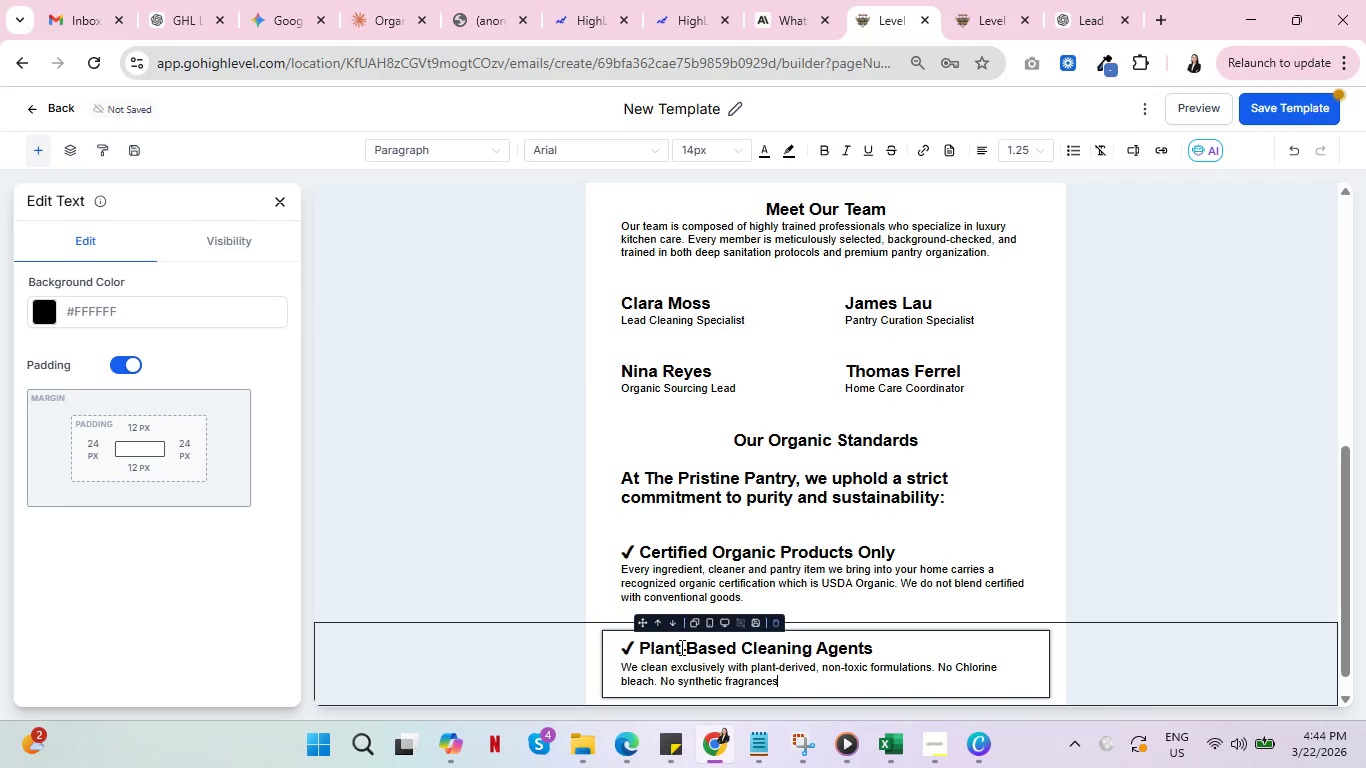 
wait(7.53)
 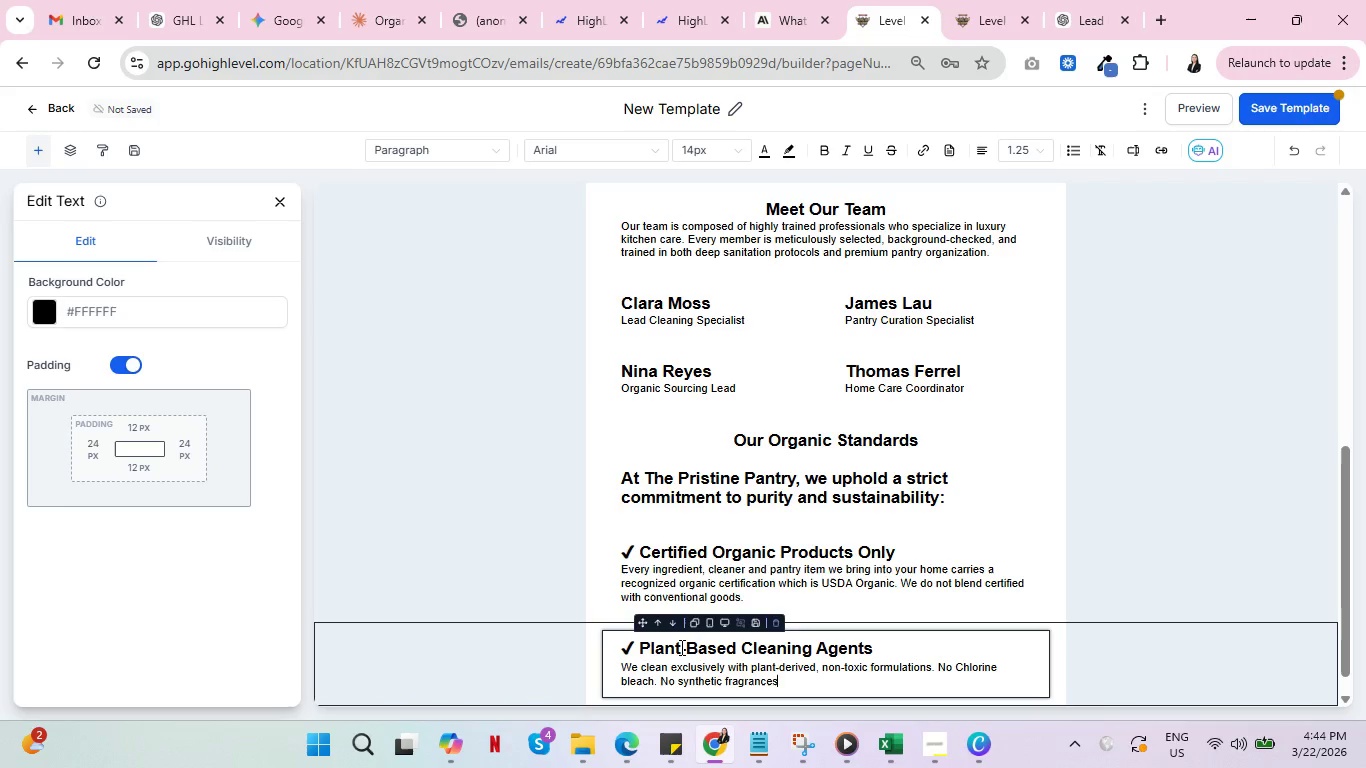 
type(. No residues that linger)
 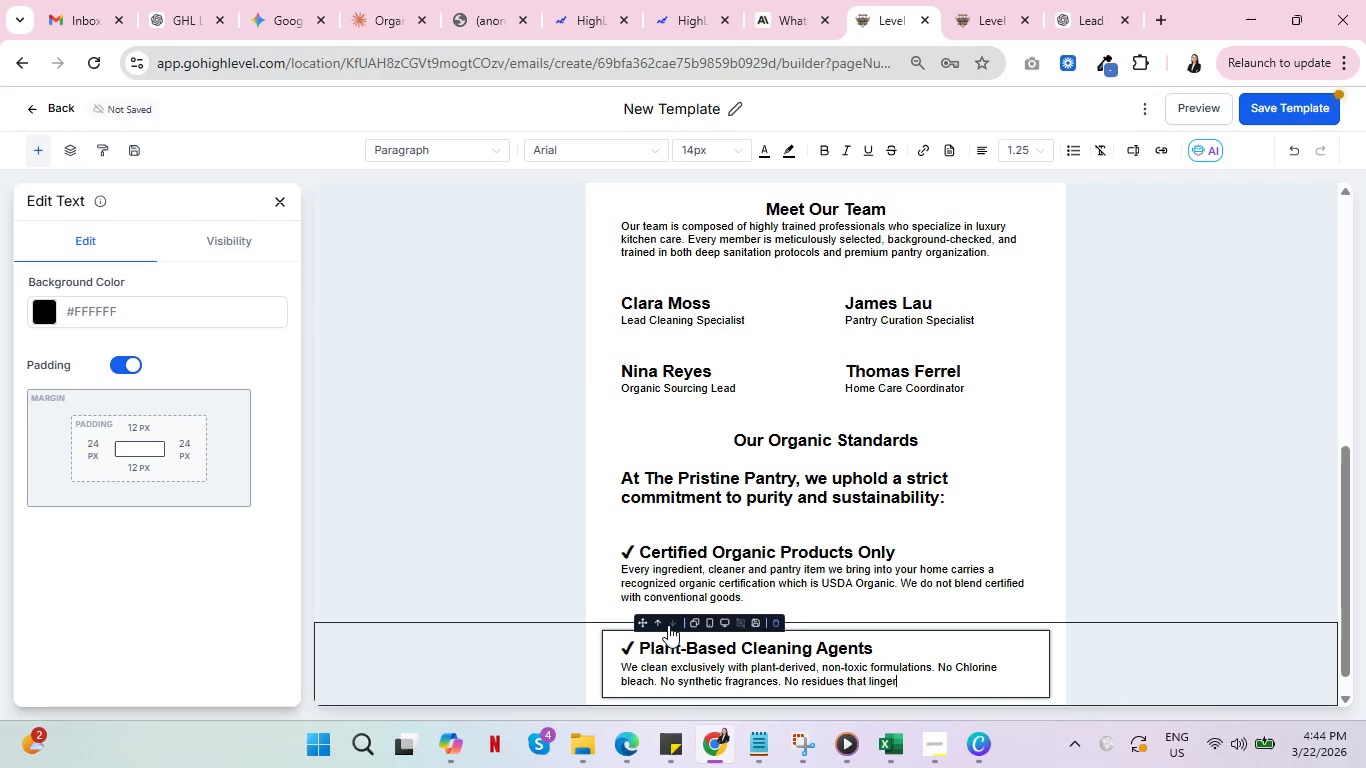 
type( near your food)
 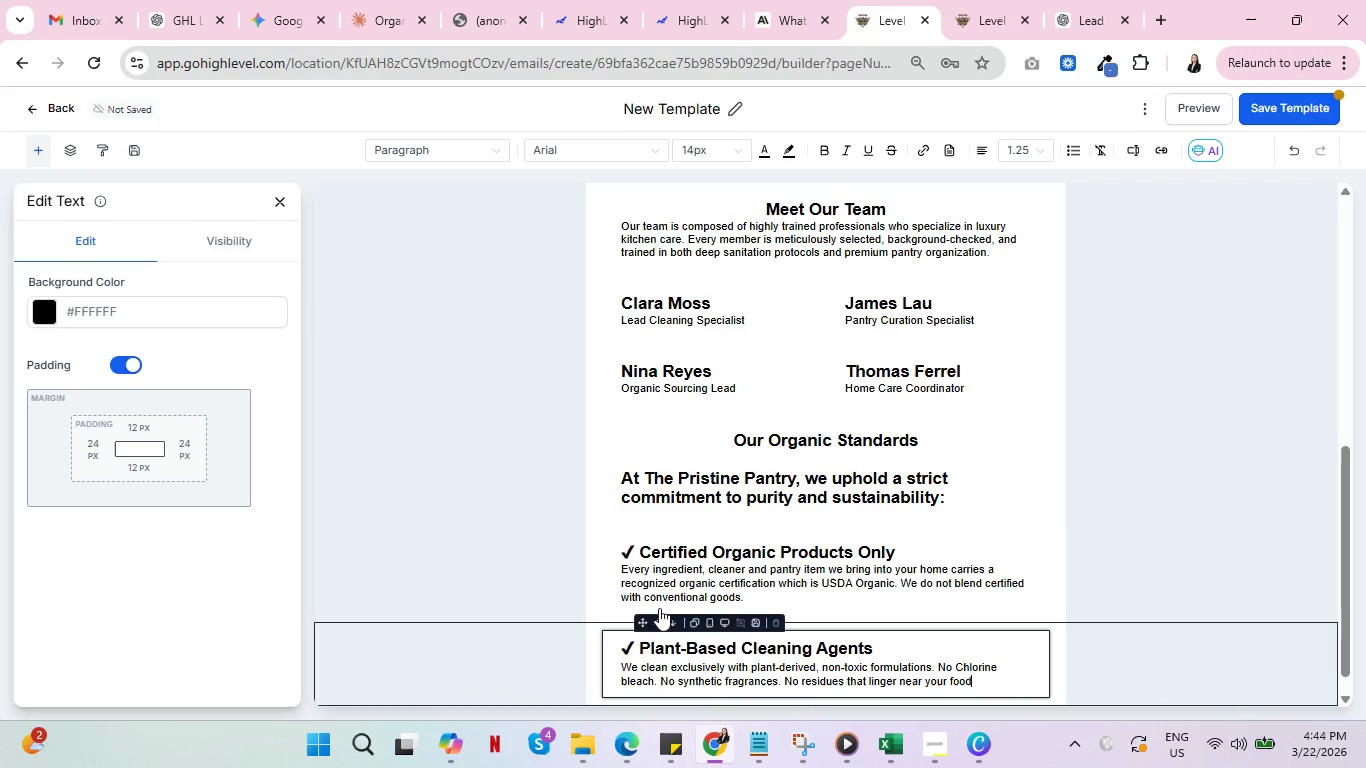 
key(Period)
 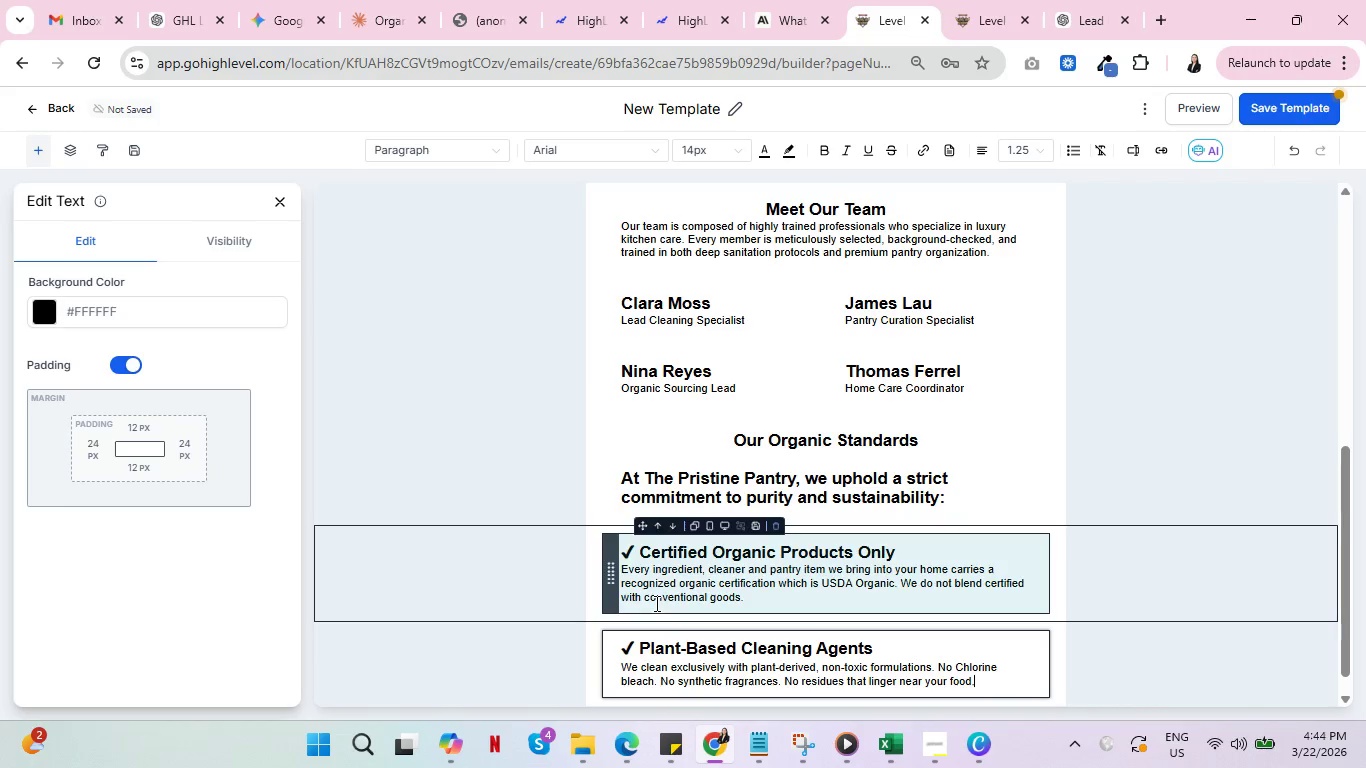 
key(Space)
 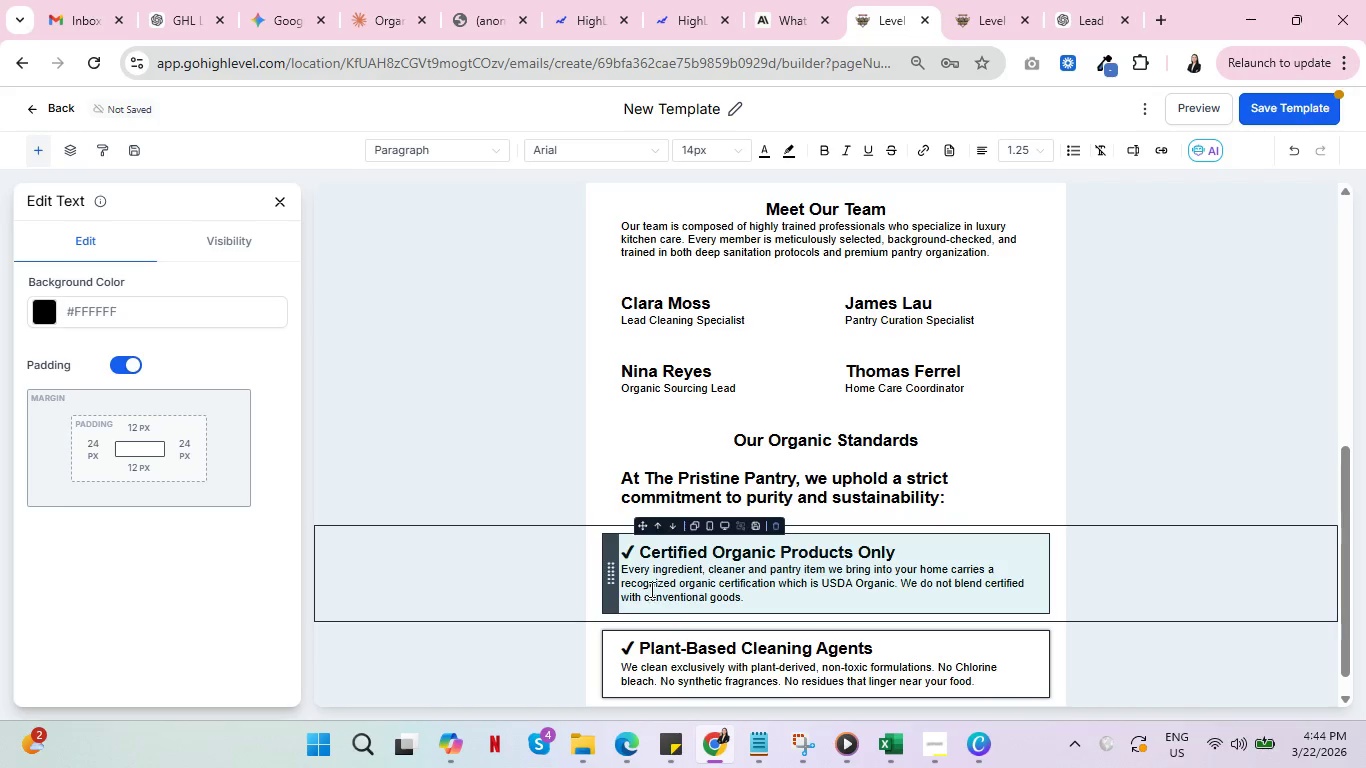 
type(Our proo)
key(Backspace)
type(ducts)
 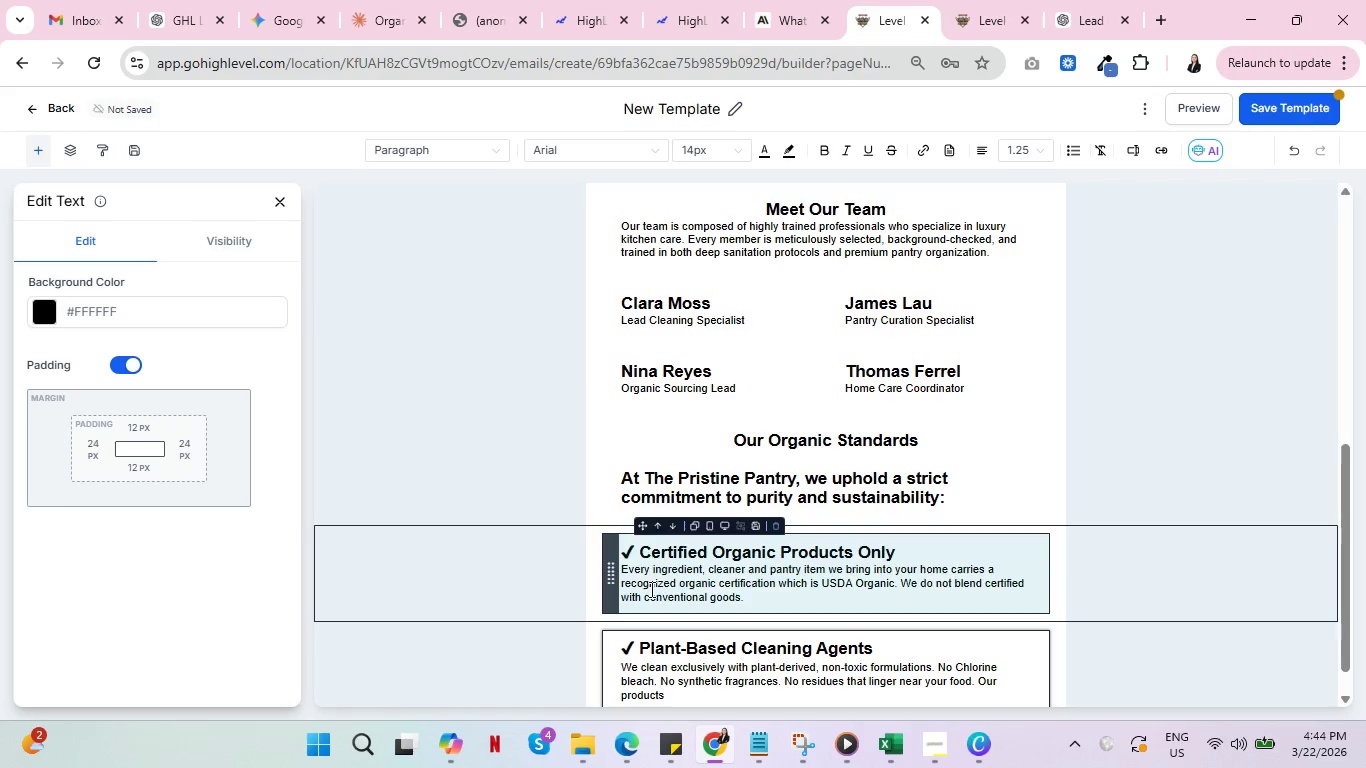 
type( are safe)
 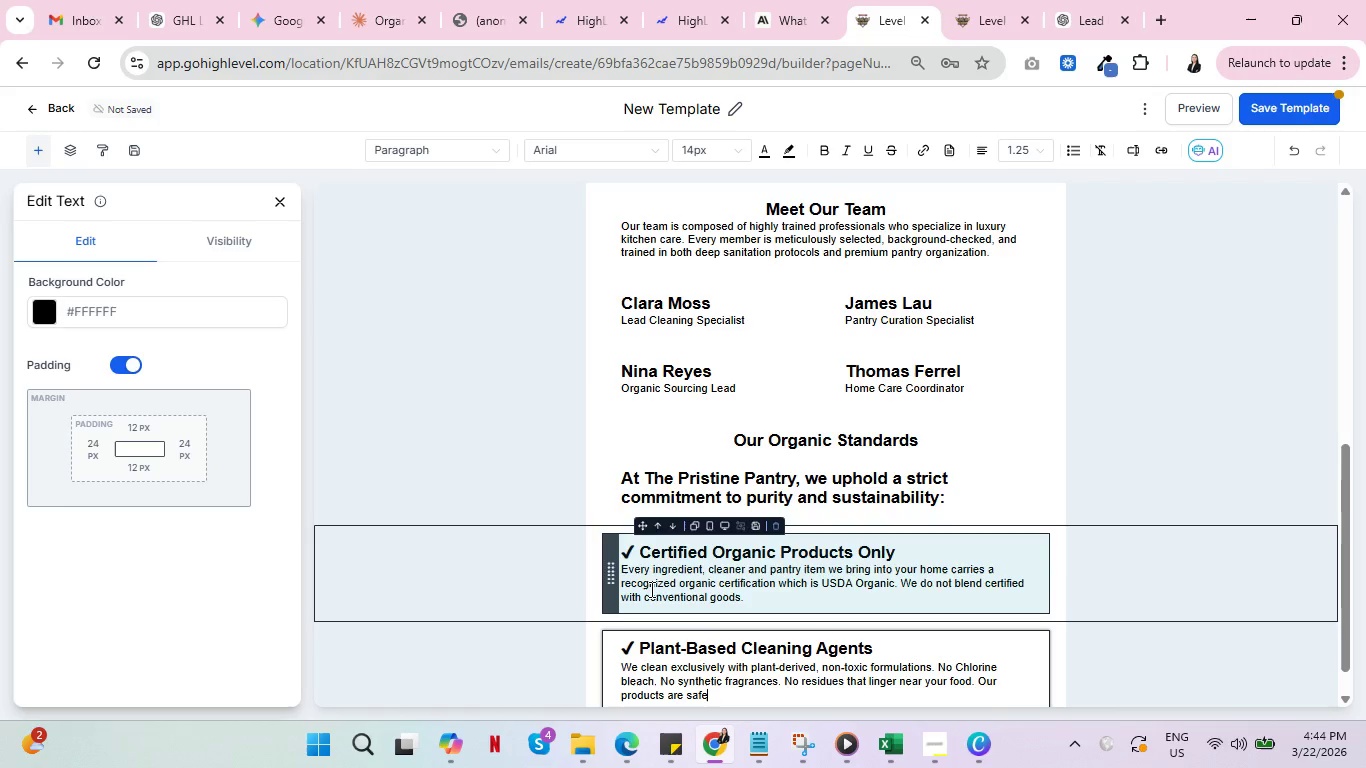 
type( fro)
key(Backspace)
key(Backspace)
type(or )
 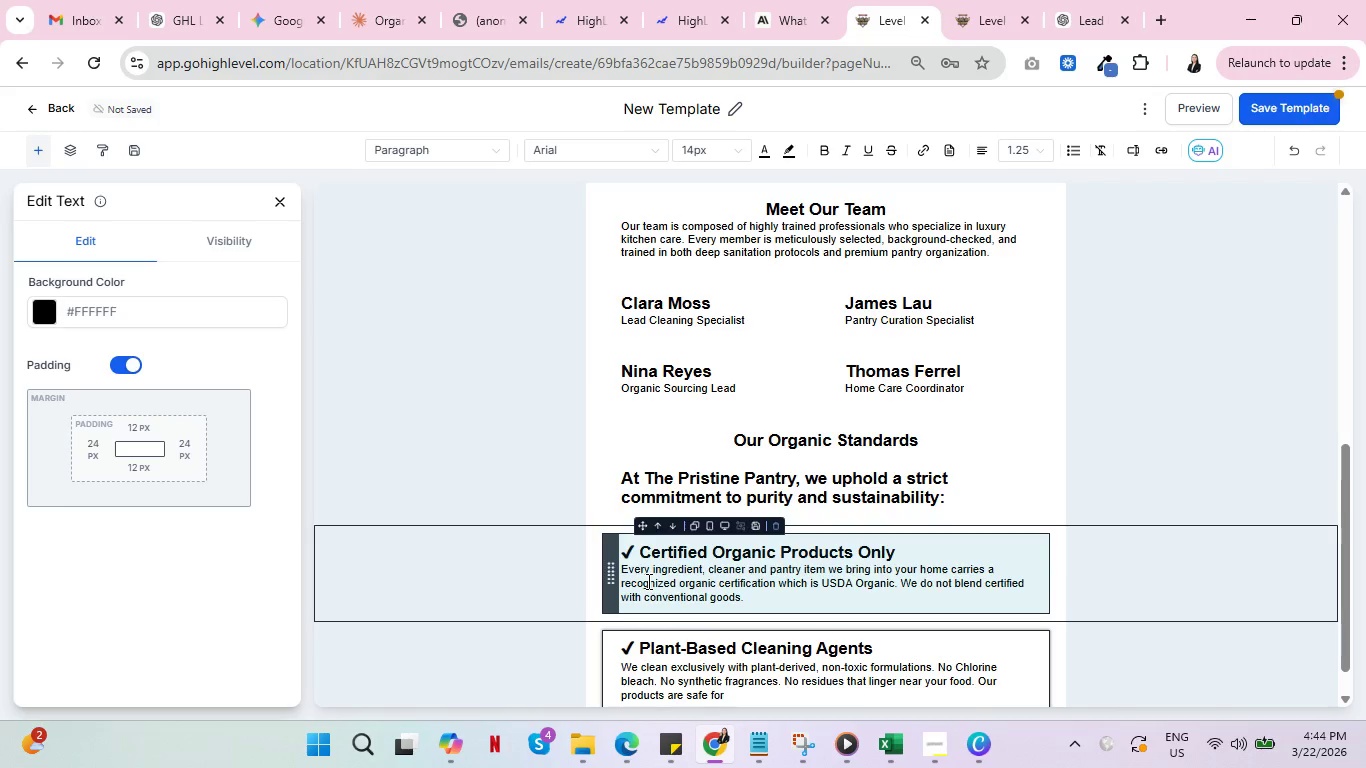 
wait(7.7)
 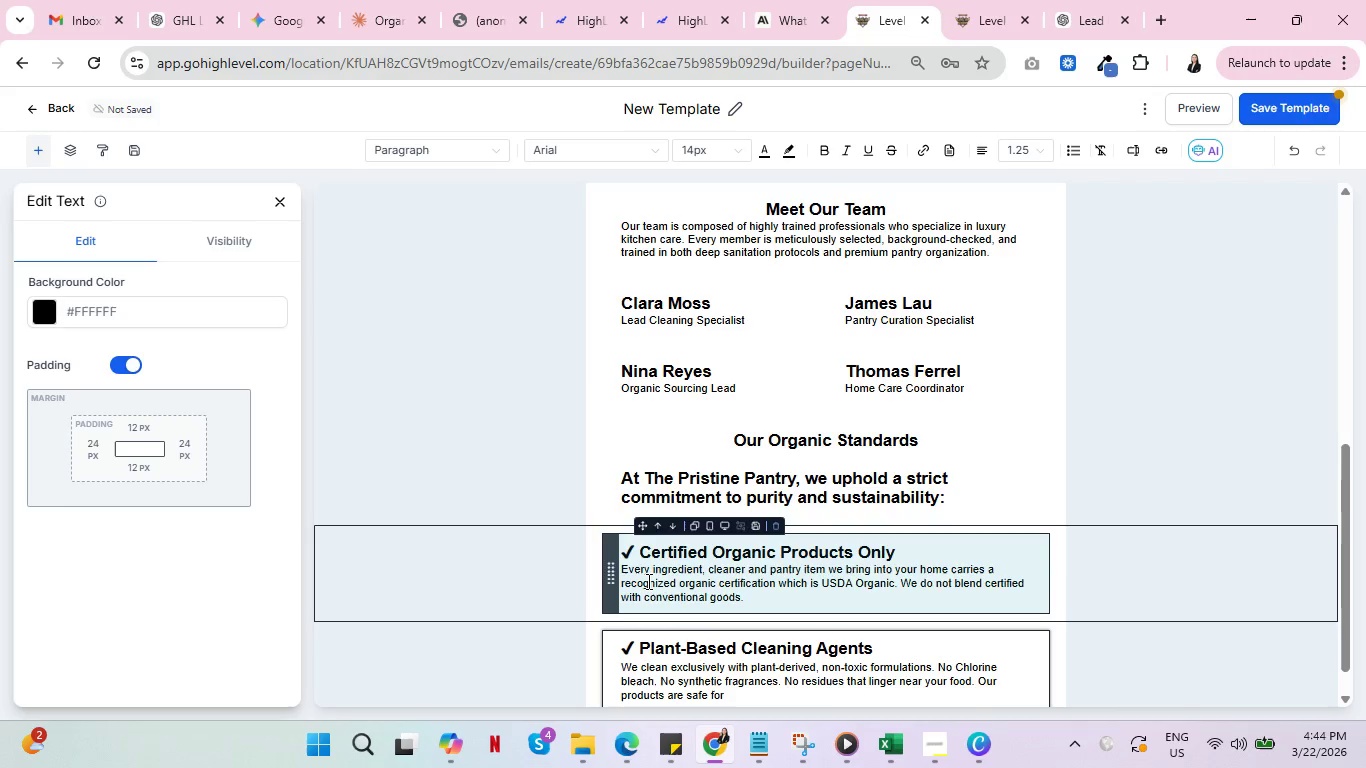 
type(surfcaes)
key(Backspace)
key(Backspace)
key(Backspace)
key(Backspace)
type(aces)
 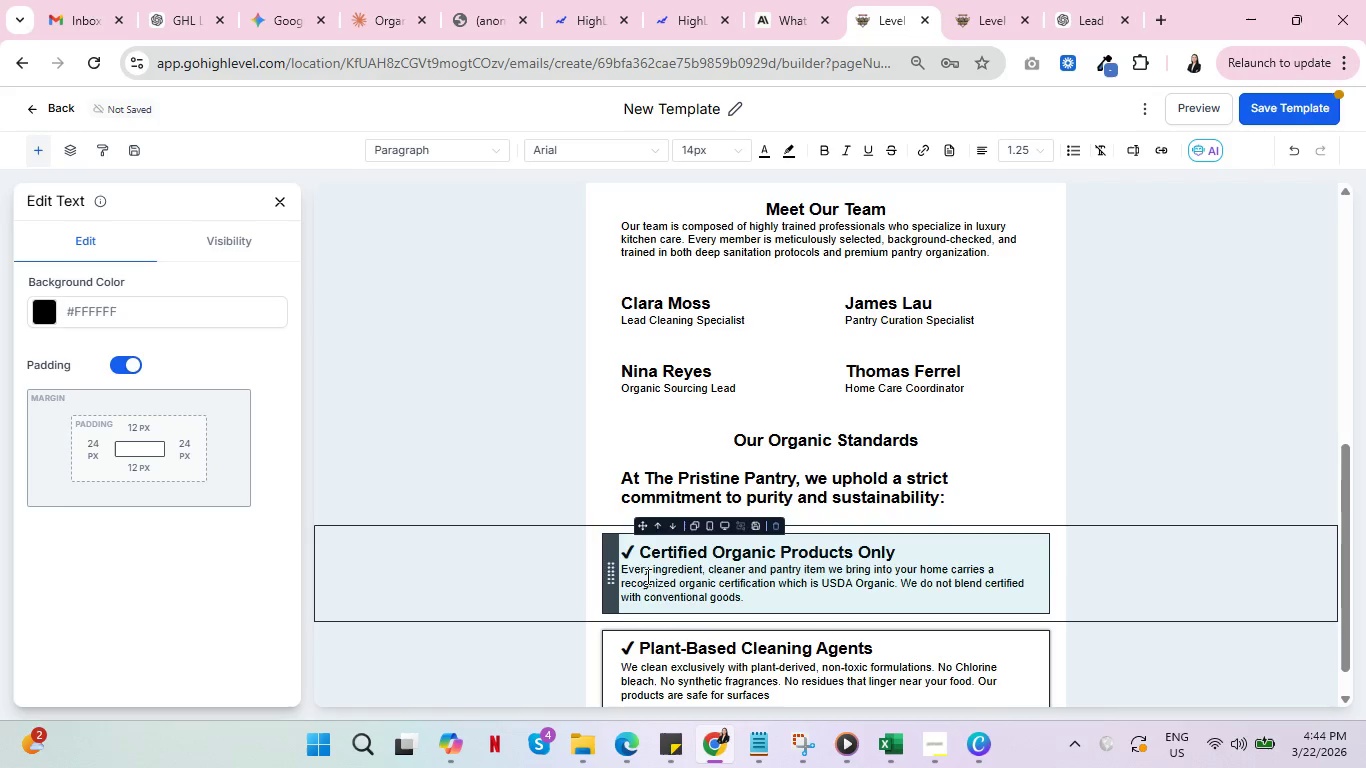 
key(Comma)
 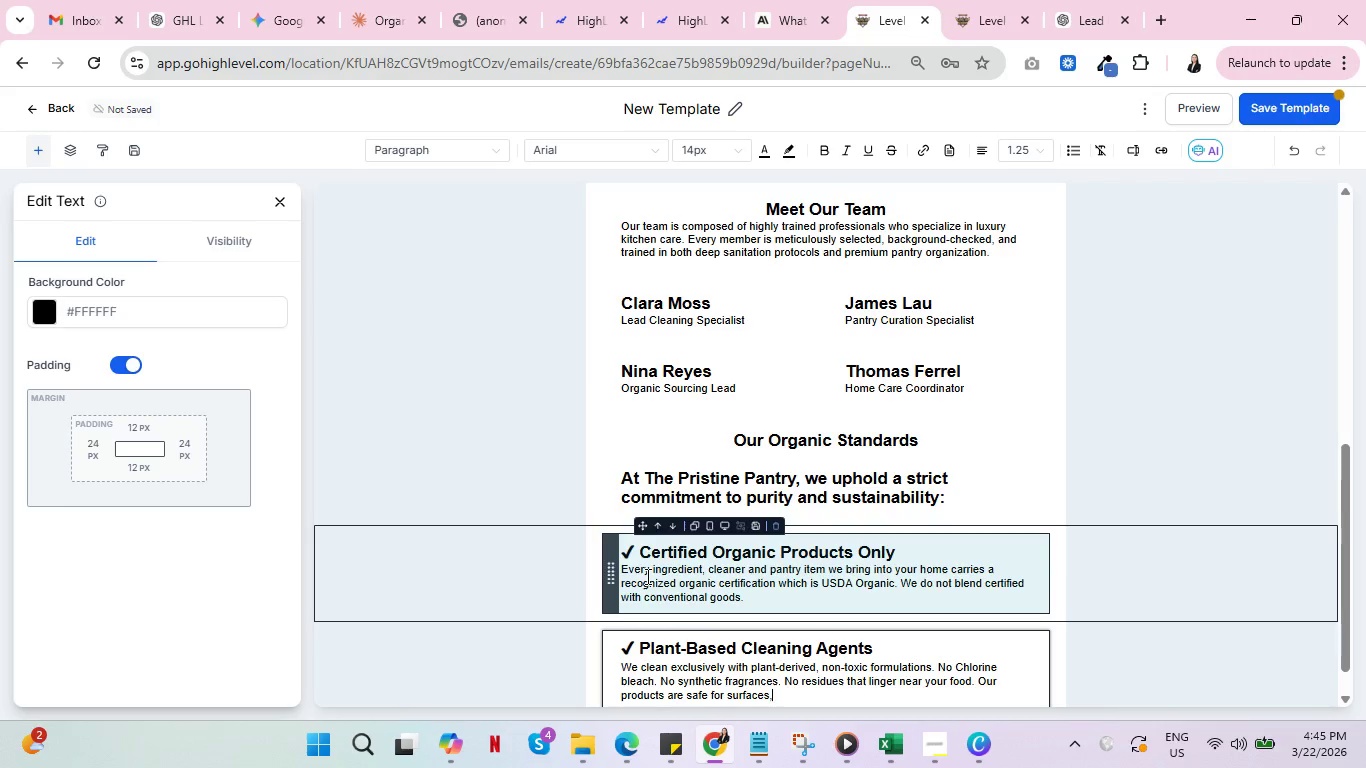 
key(Space)
 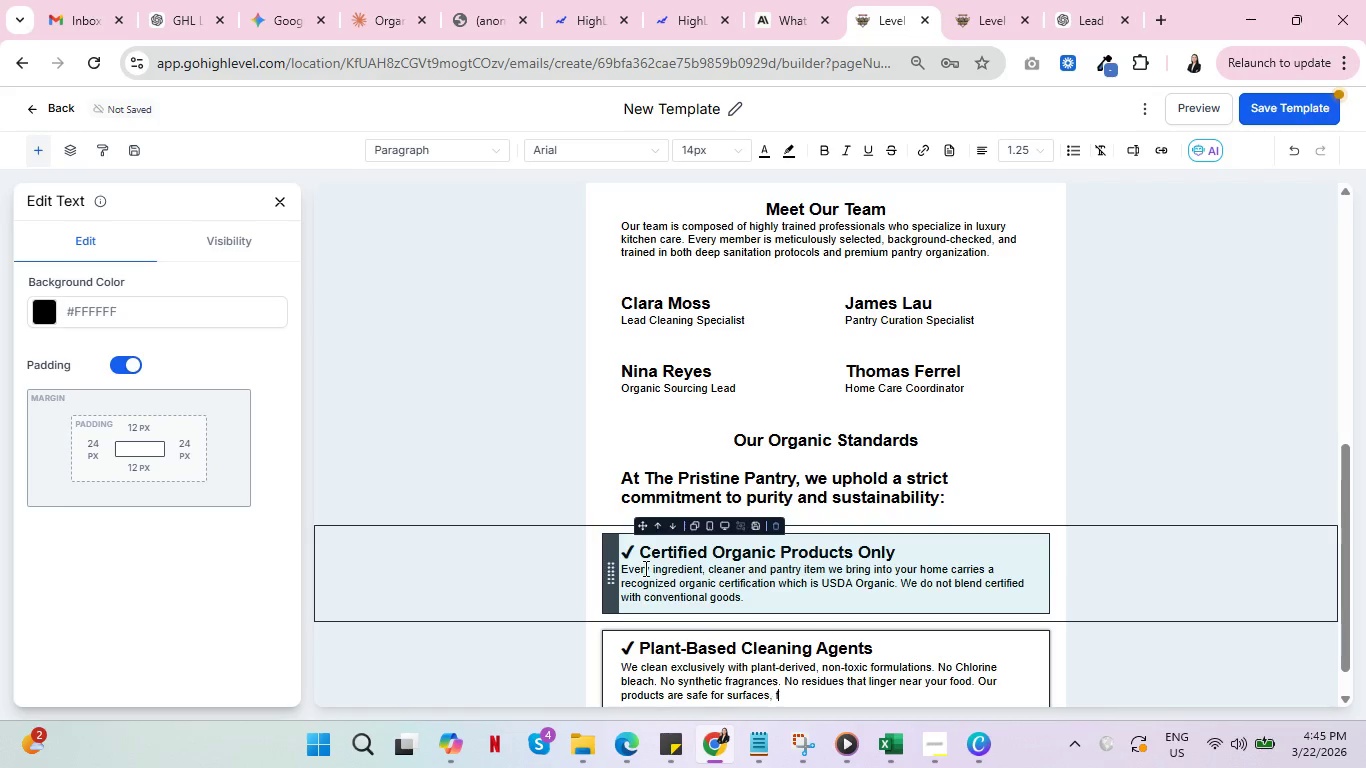 
type(for people and for the environment.)
 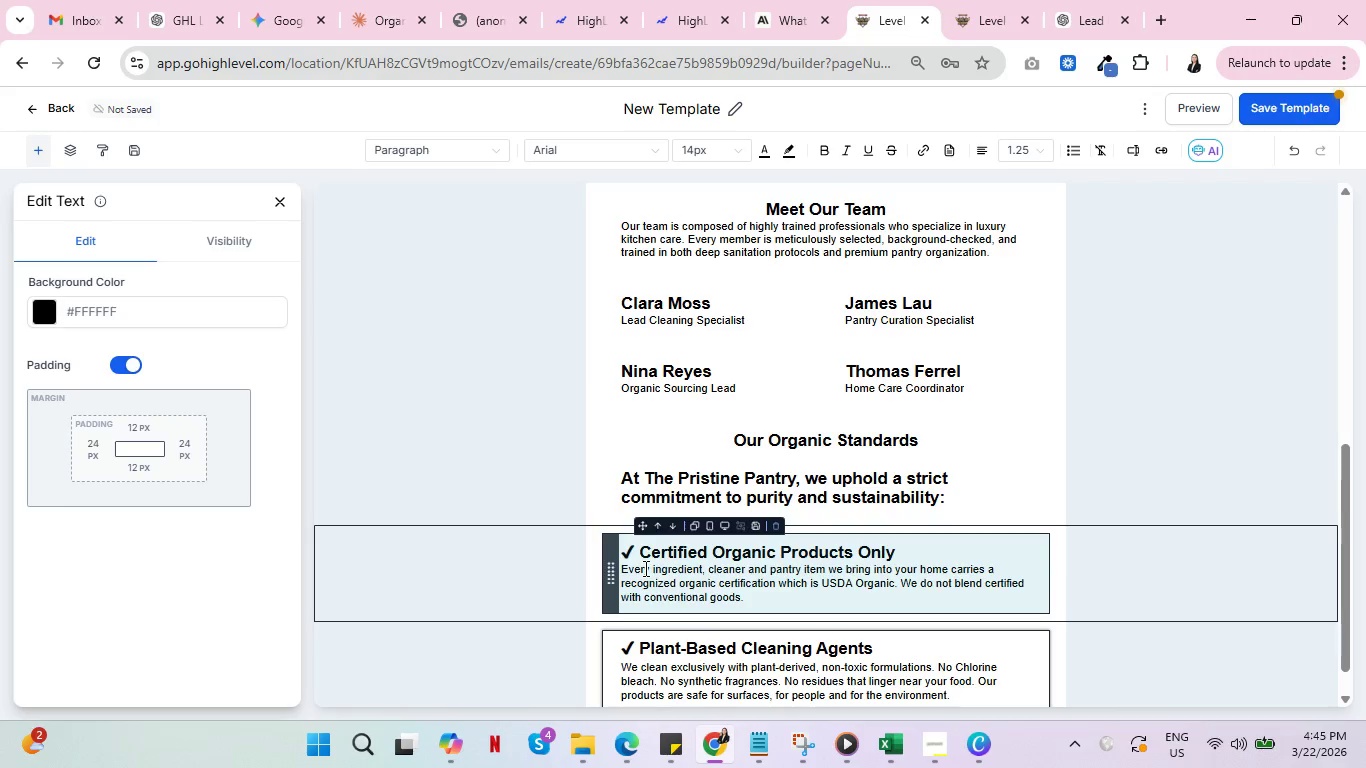 
scroll: coordinate [983, 427], scroll_direction: down, amount: 3.0
 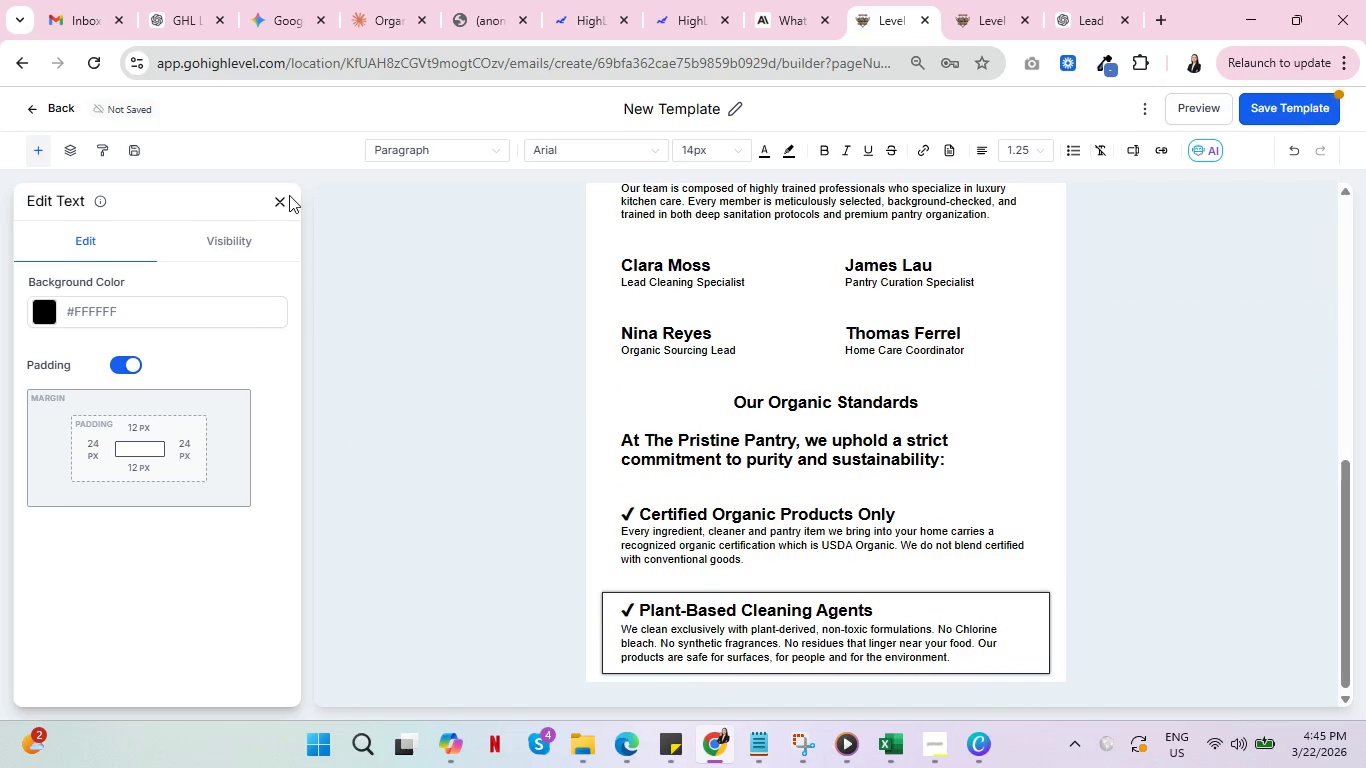 
double_click([275, 198])
 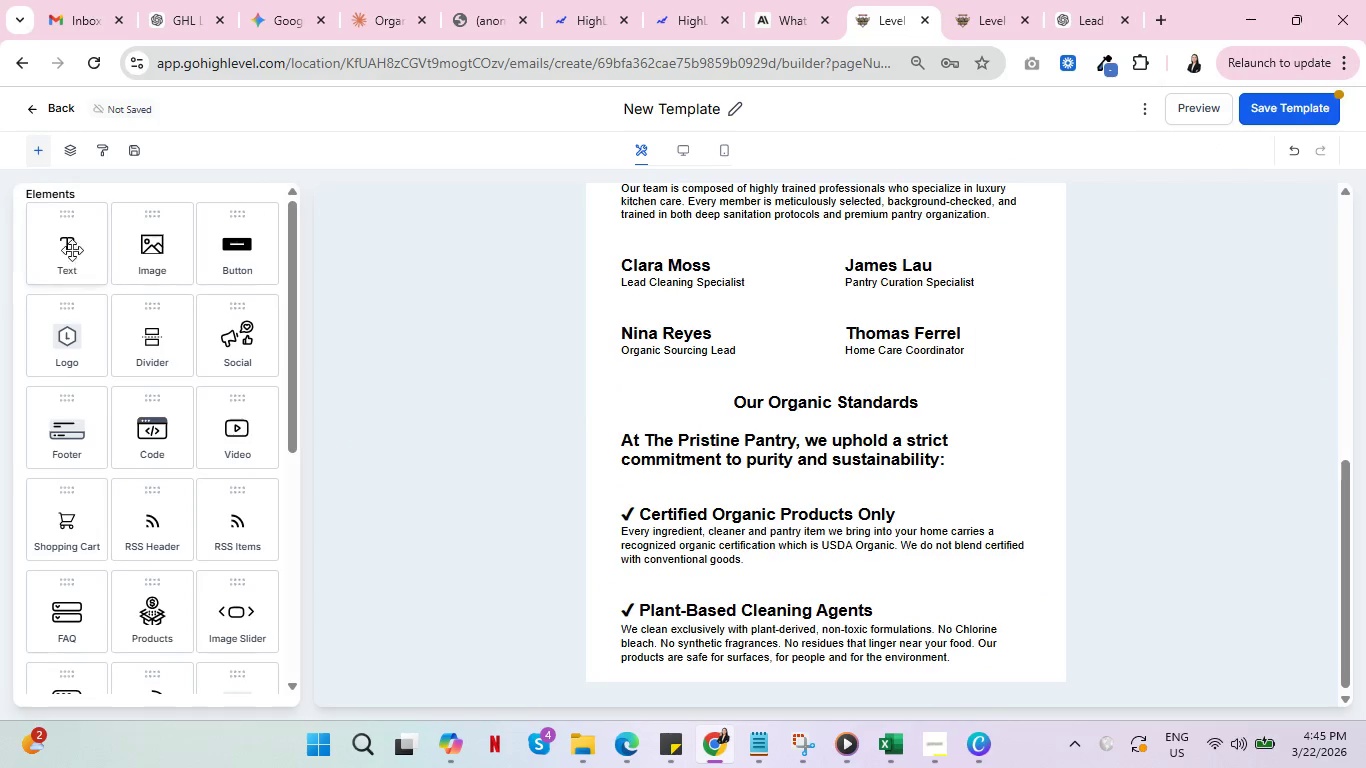 
left_click_drag(start_coordinate=[61, 247], to_coordinate=[772, 677])
 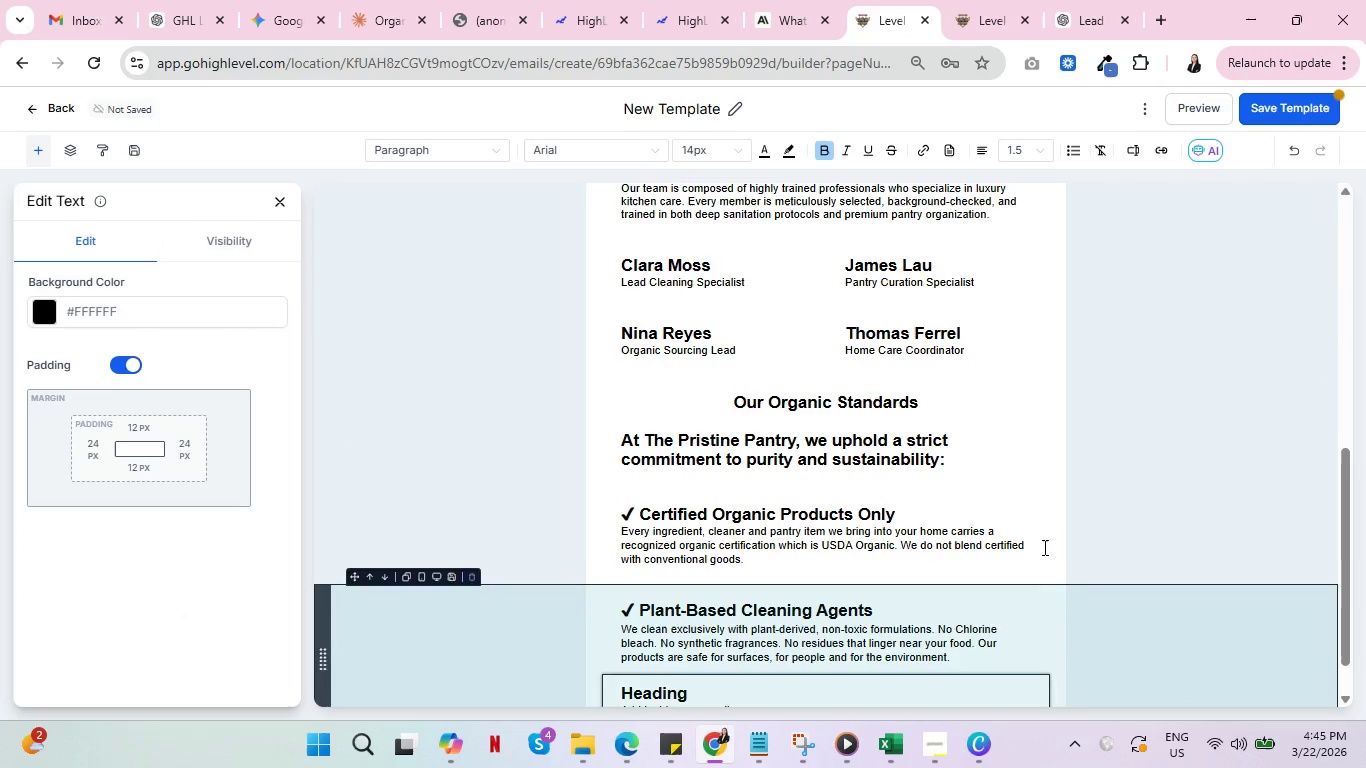 
scroll: coordinate [1073, 534], scroll_direction: down, amount: 5.0
 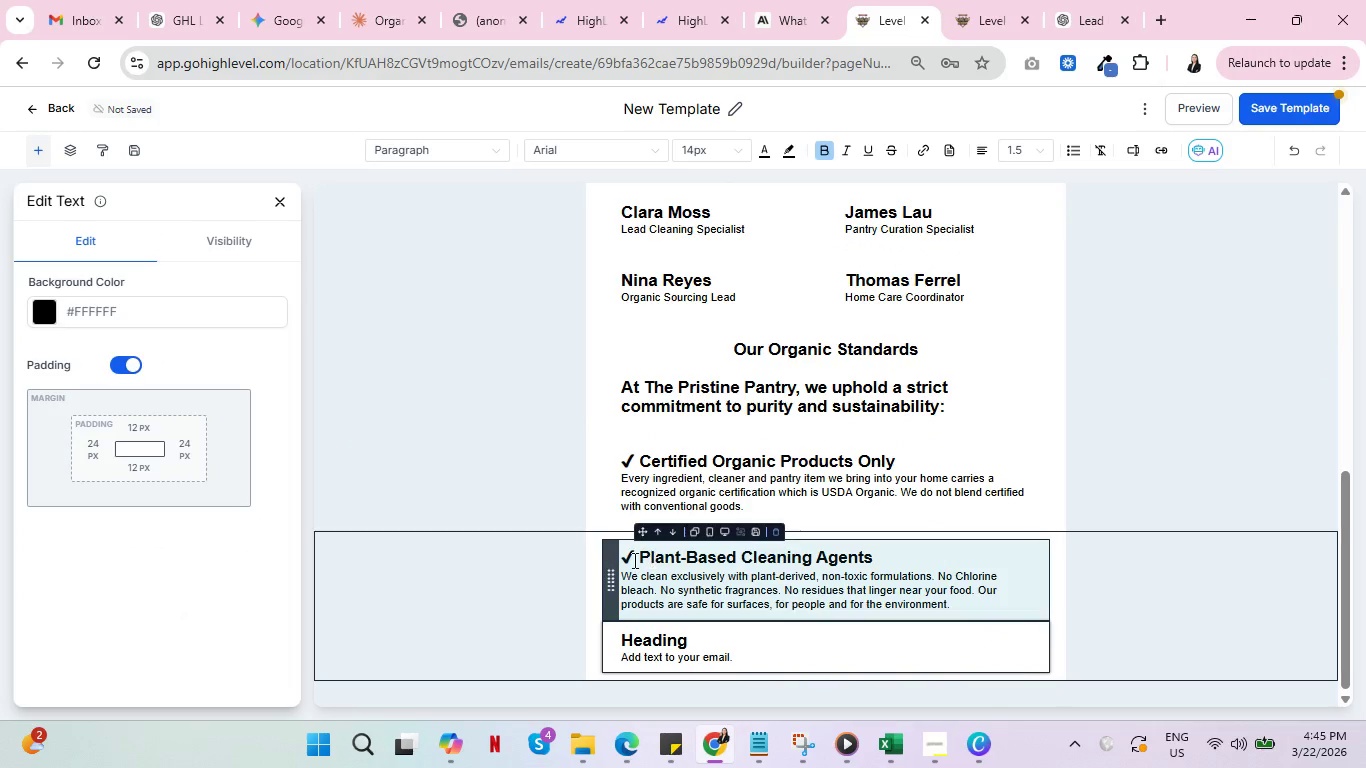 
left_click_drag(start_coordinate=[632, 561], to_coordinate=[619, 559])
 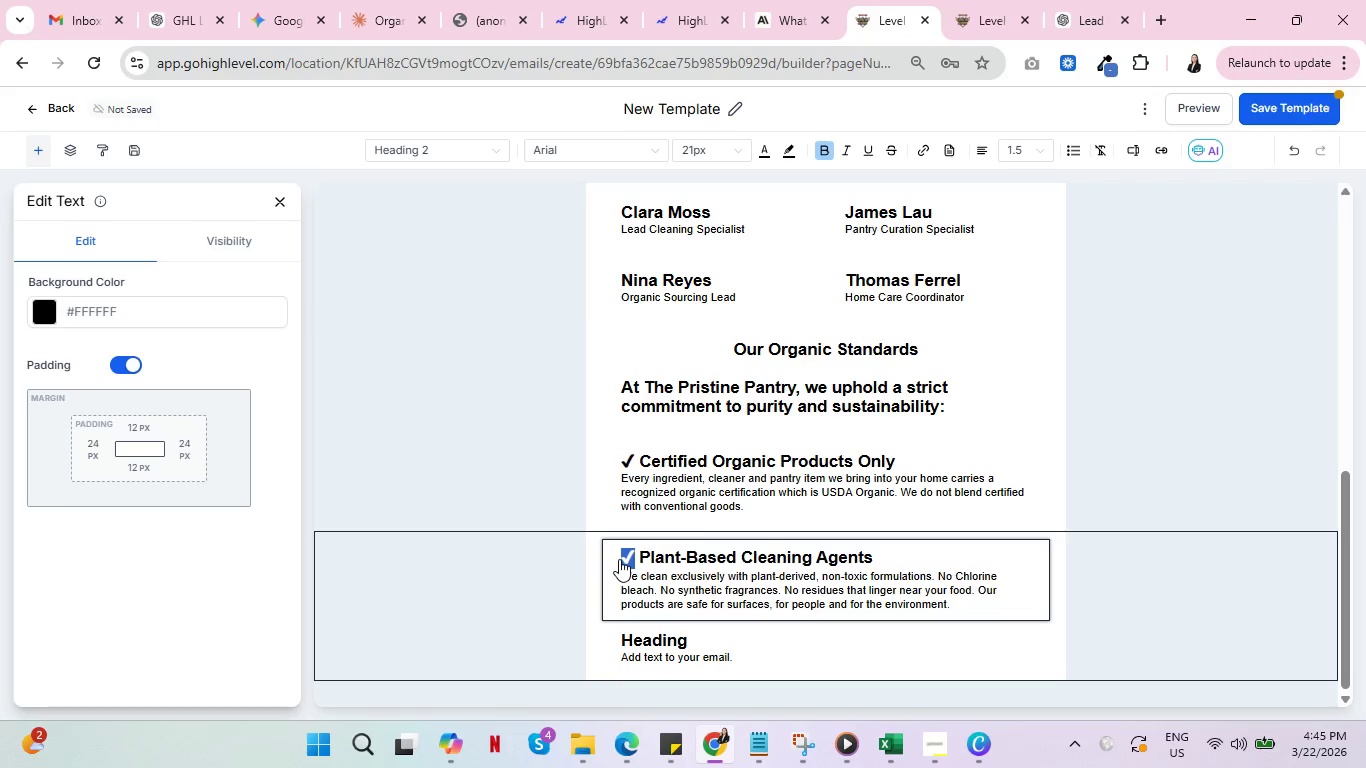 
key(Control+C)
 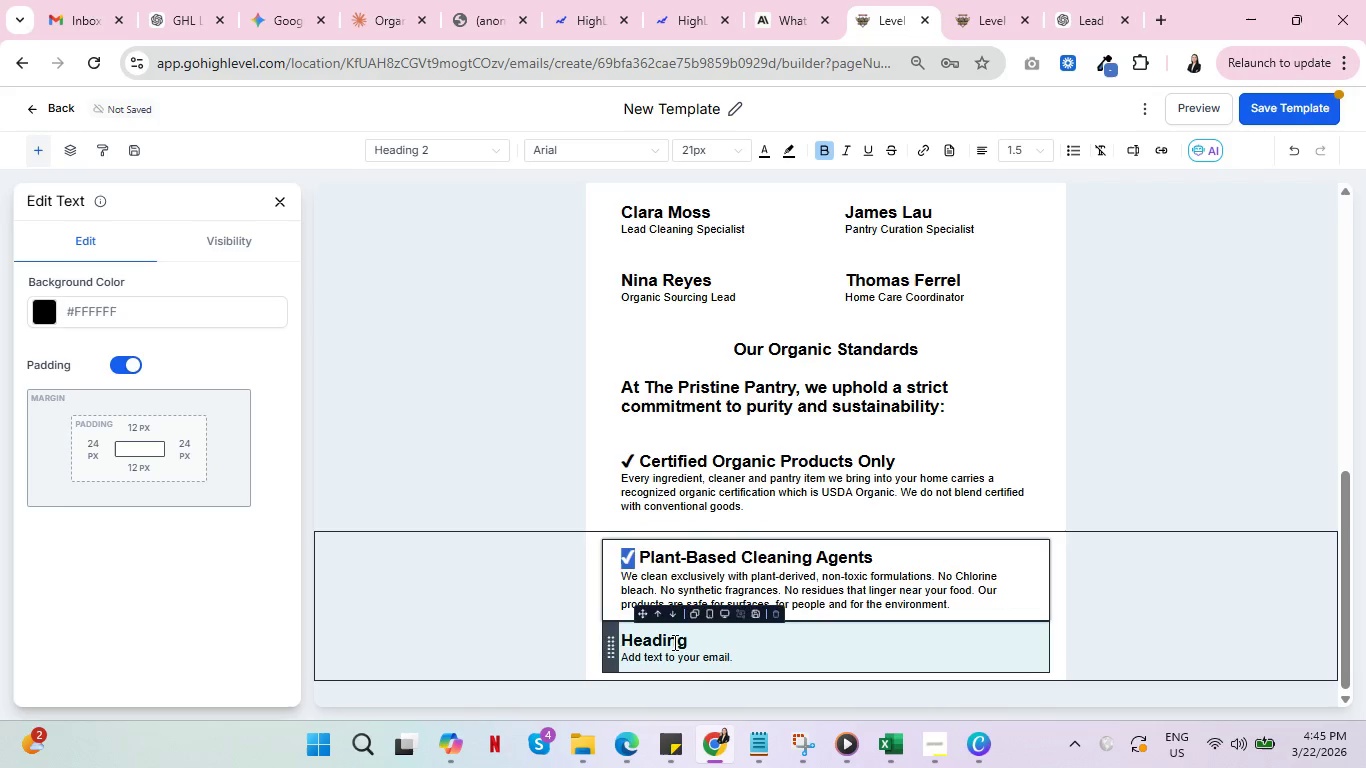 
double_click([673, 642])
 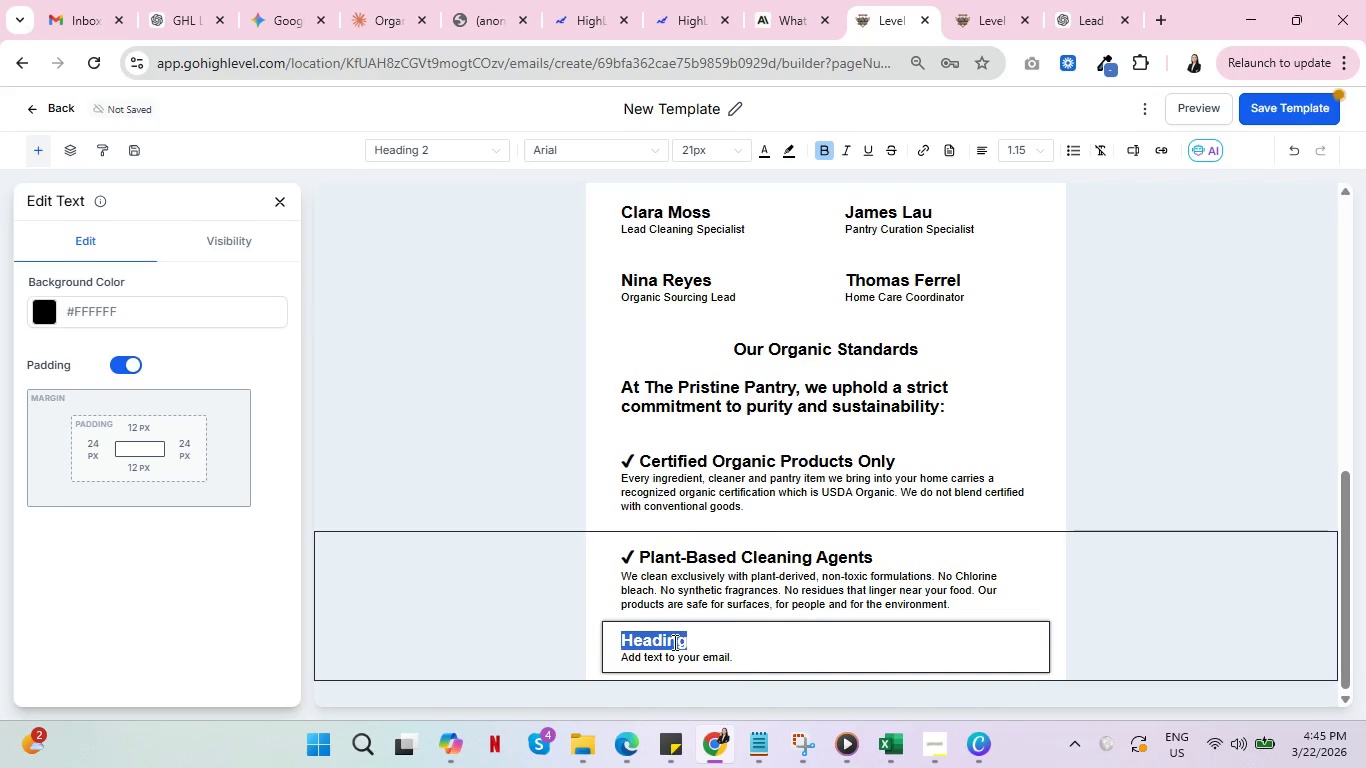 
key(Control+V)
 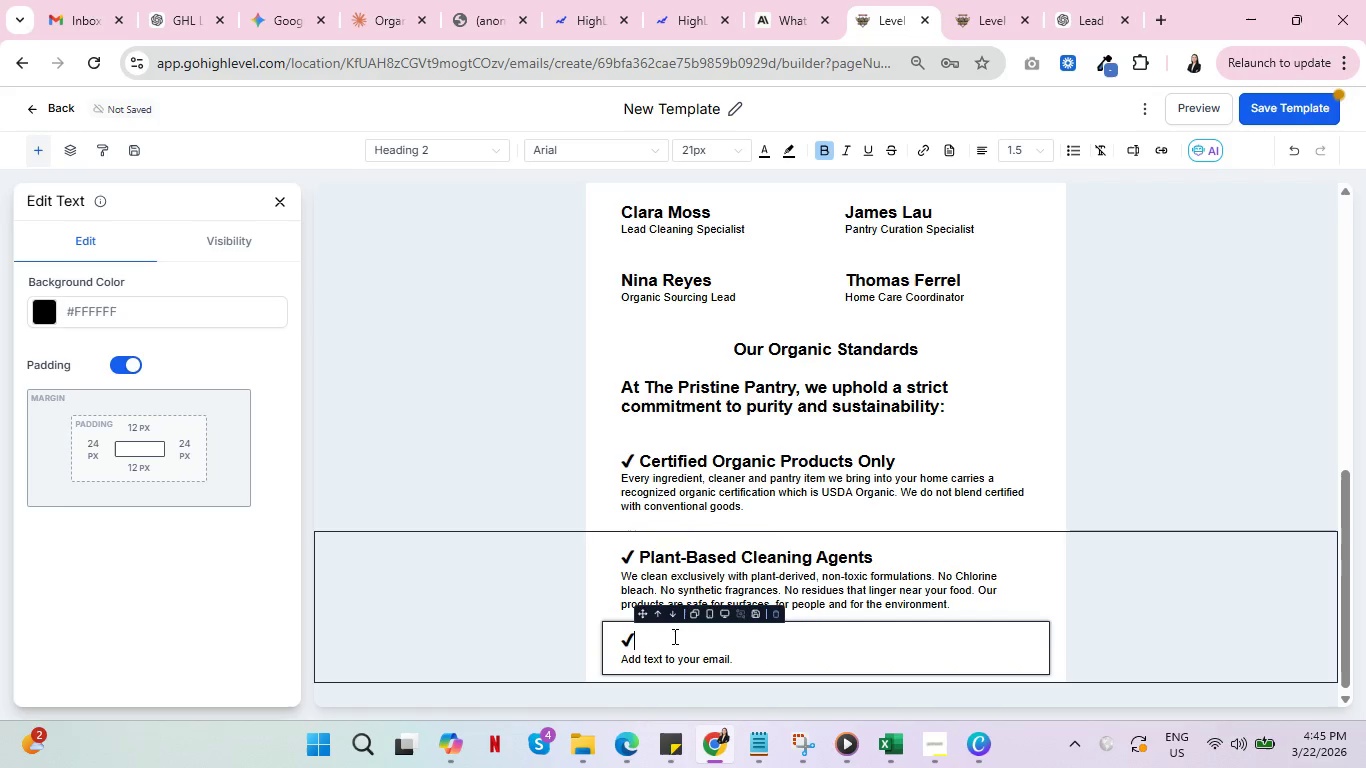 
wait(7.59)
 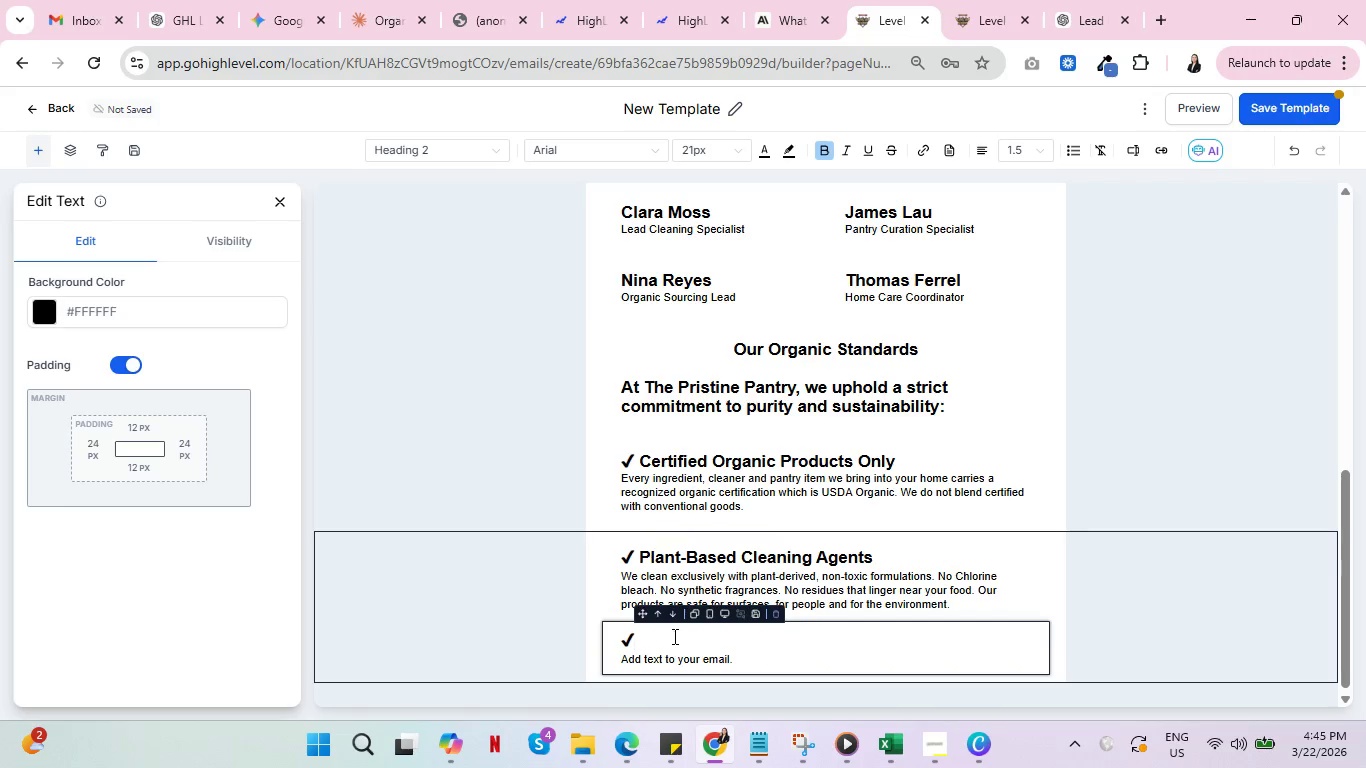 
type( Full Provenance )
 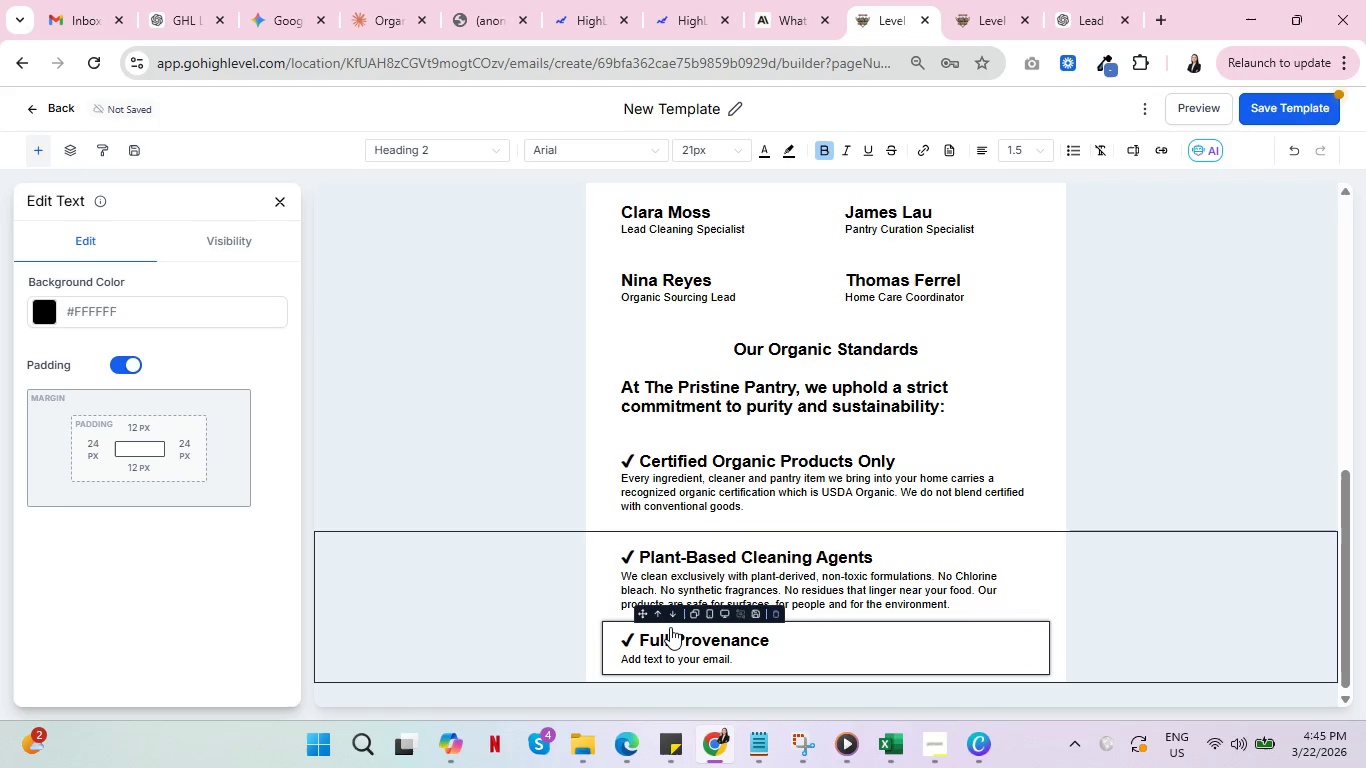 
type(Transparency)
 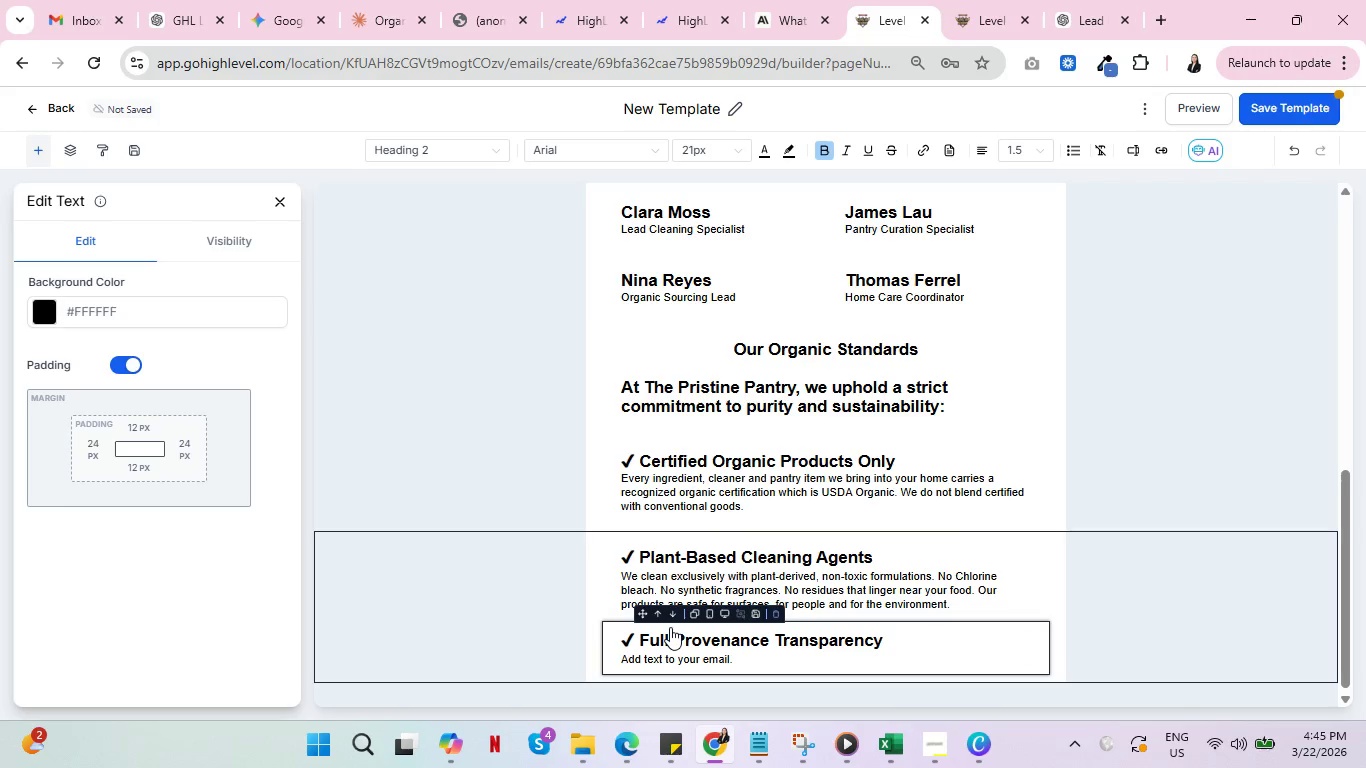 
left_click([664, 664])
 